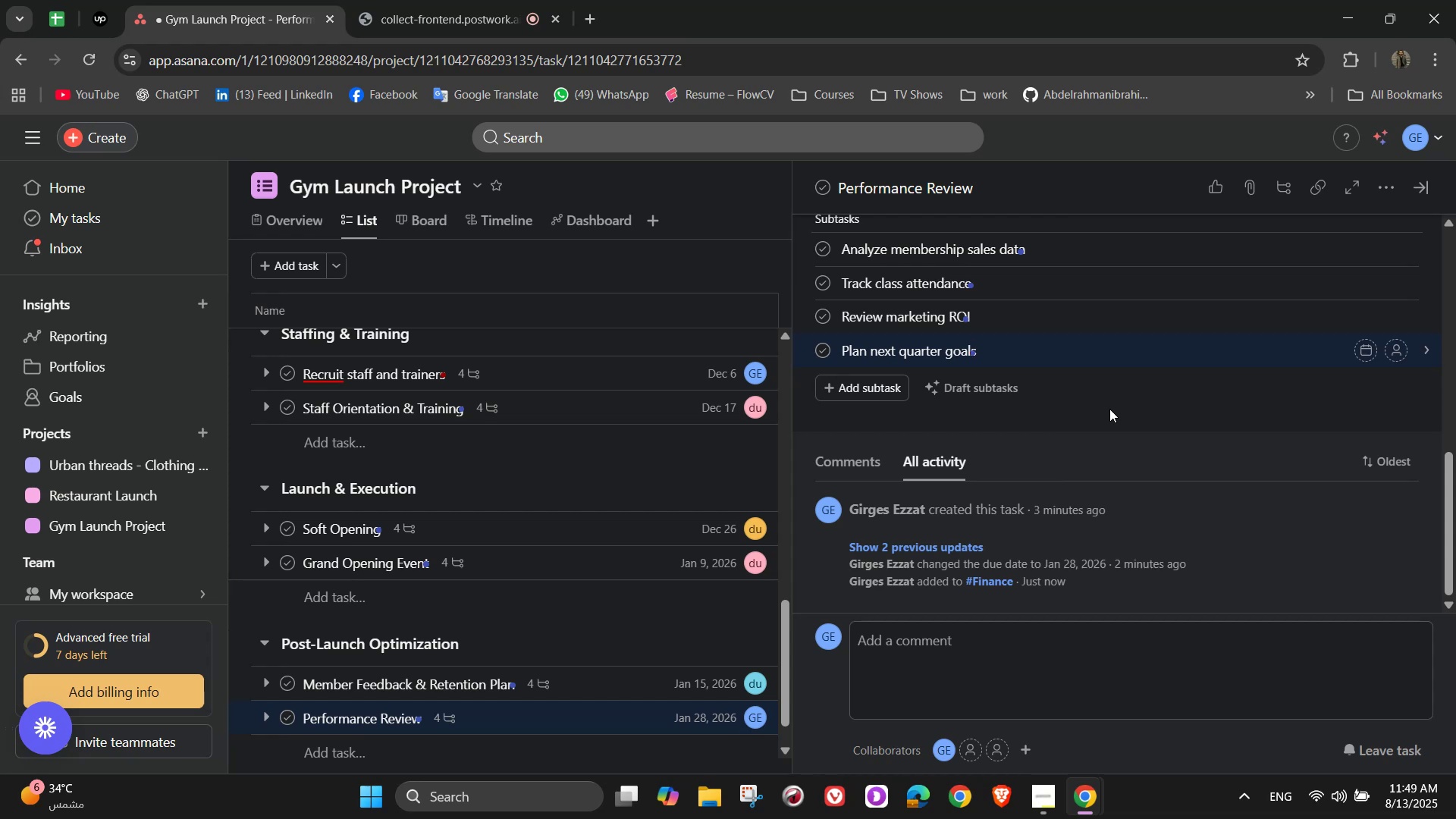 
left_click([1399, 248])
 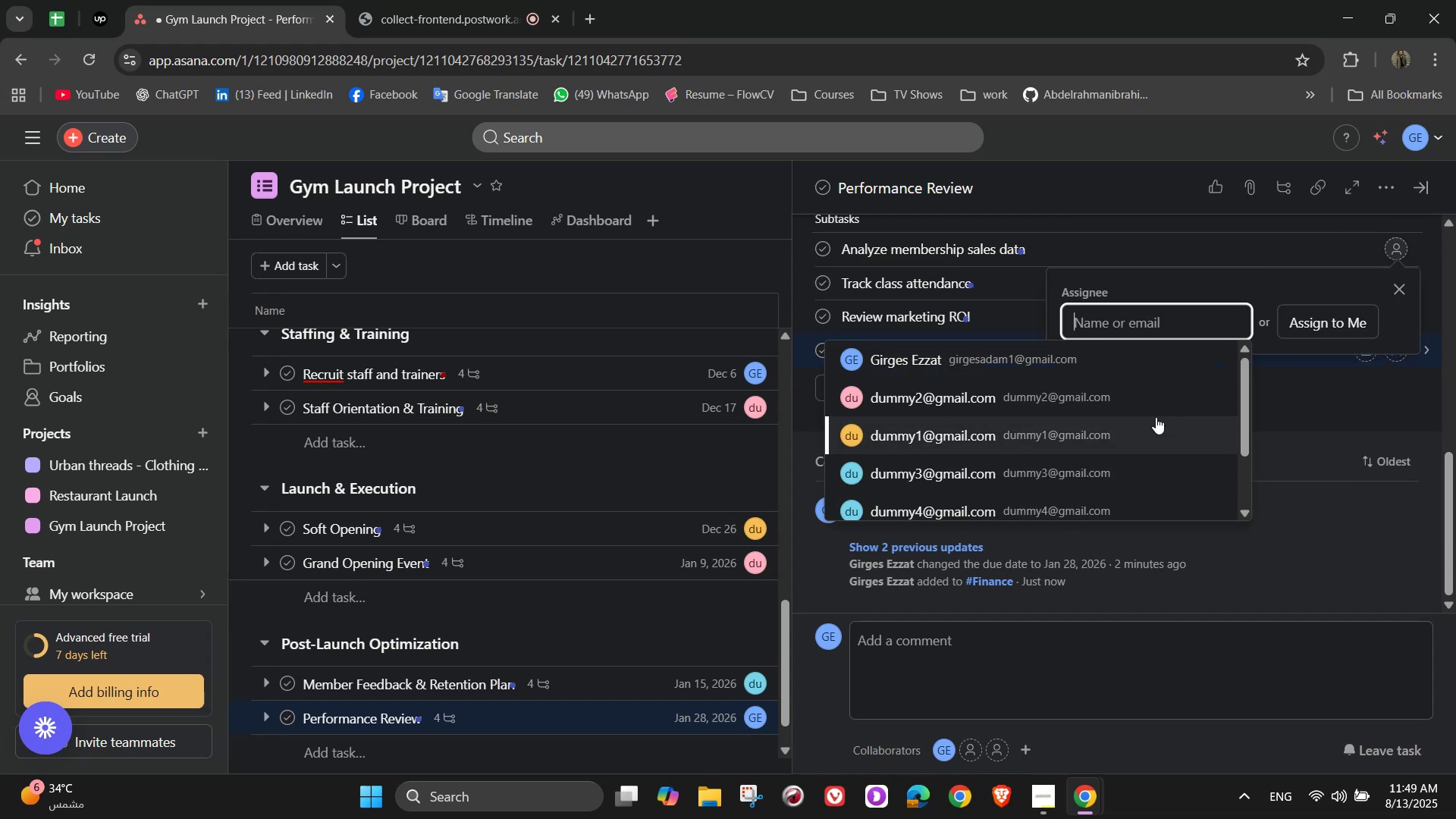 
left_click([1156, 417])
 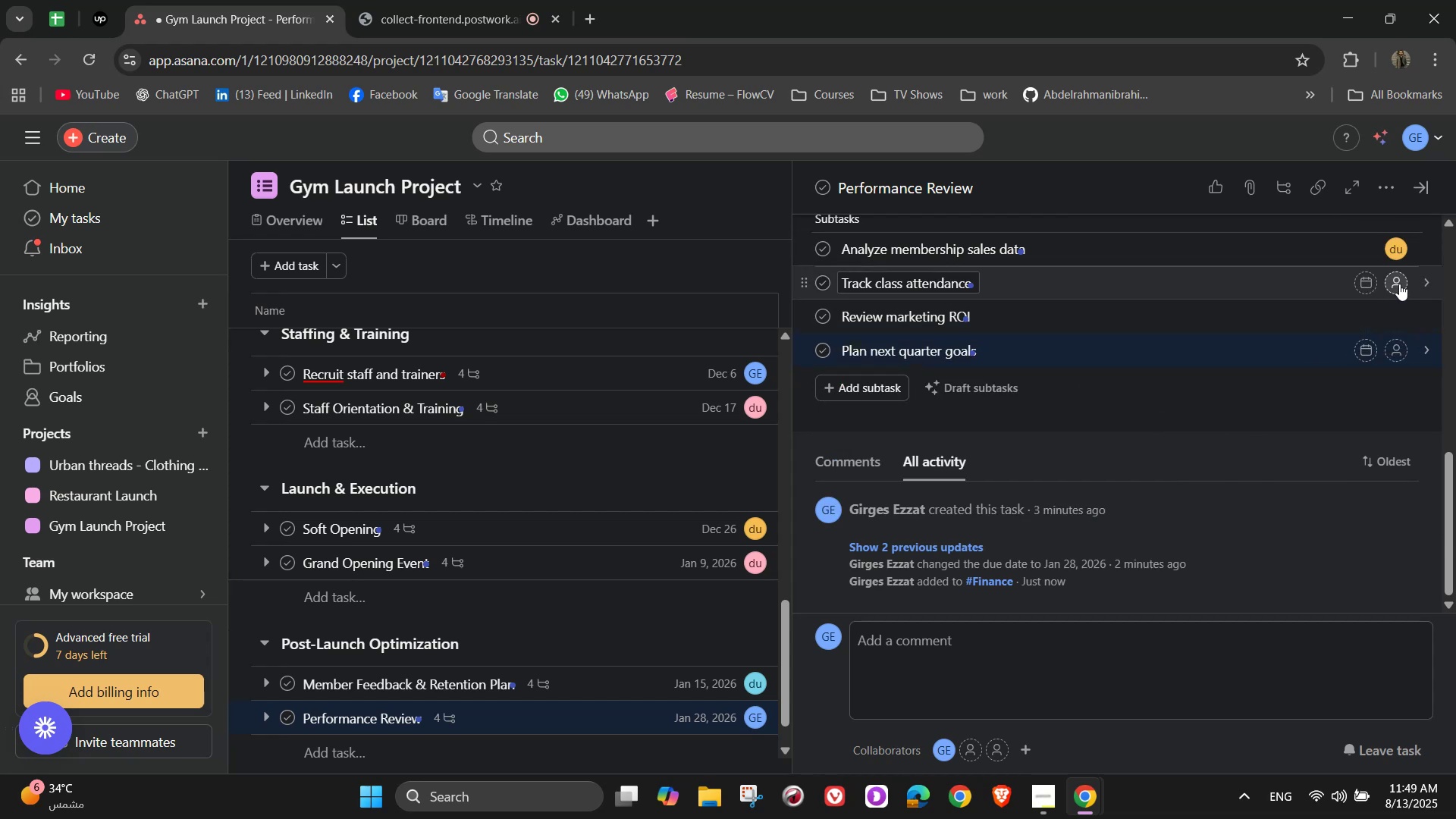 
double_click([1062, 435])
 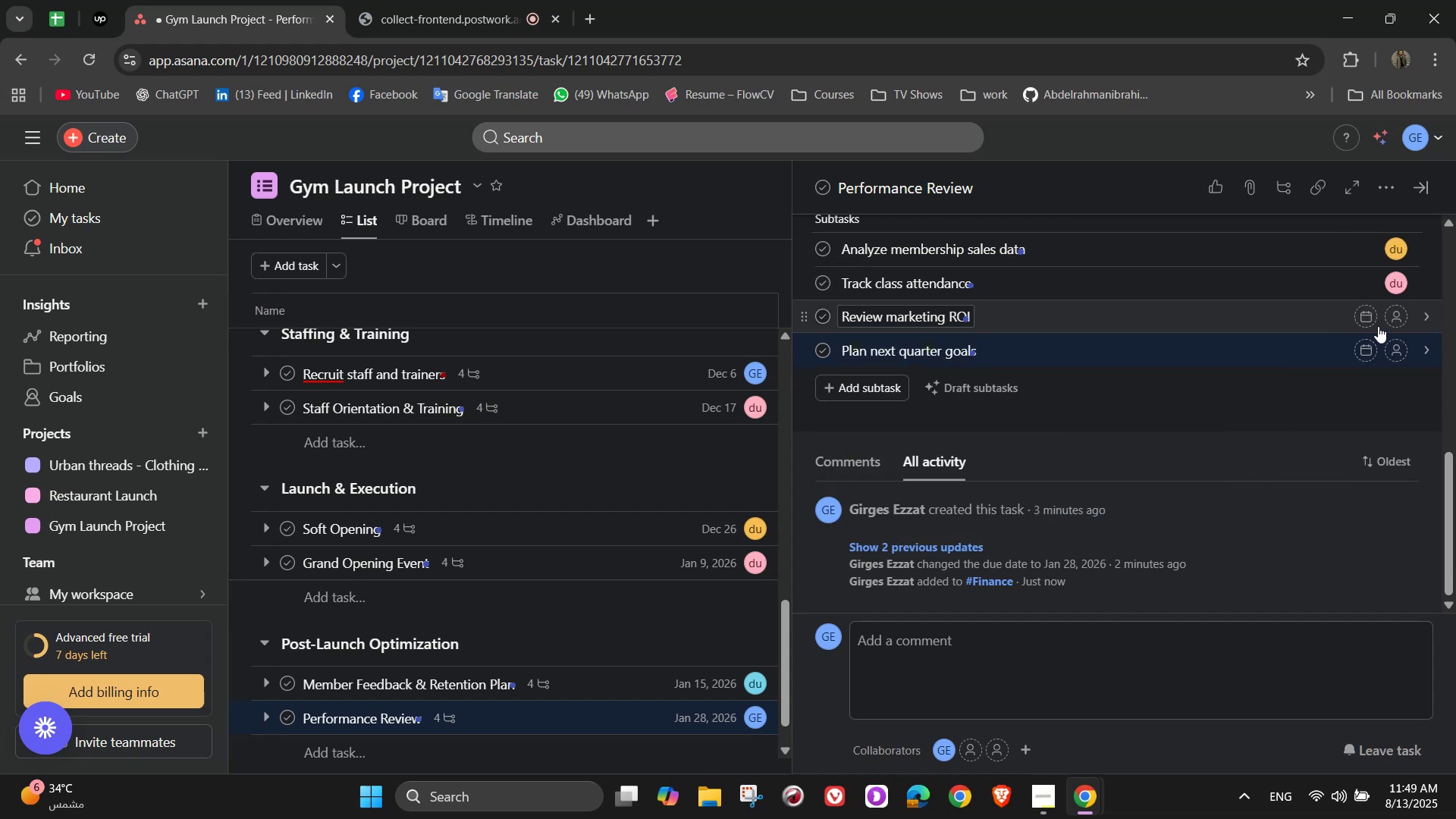 
left_click([1392, 314])
 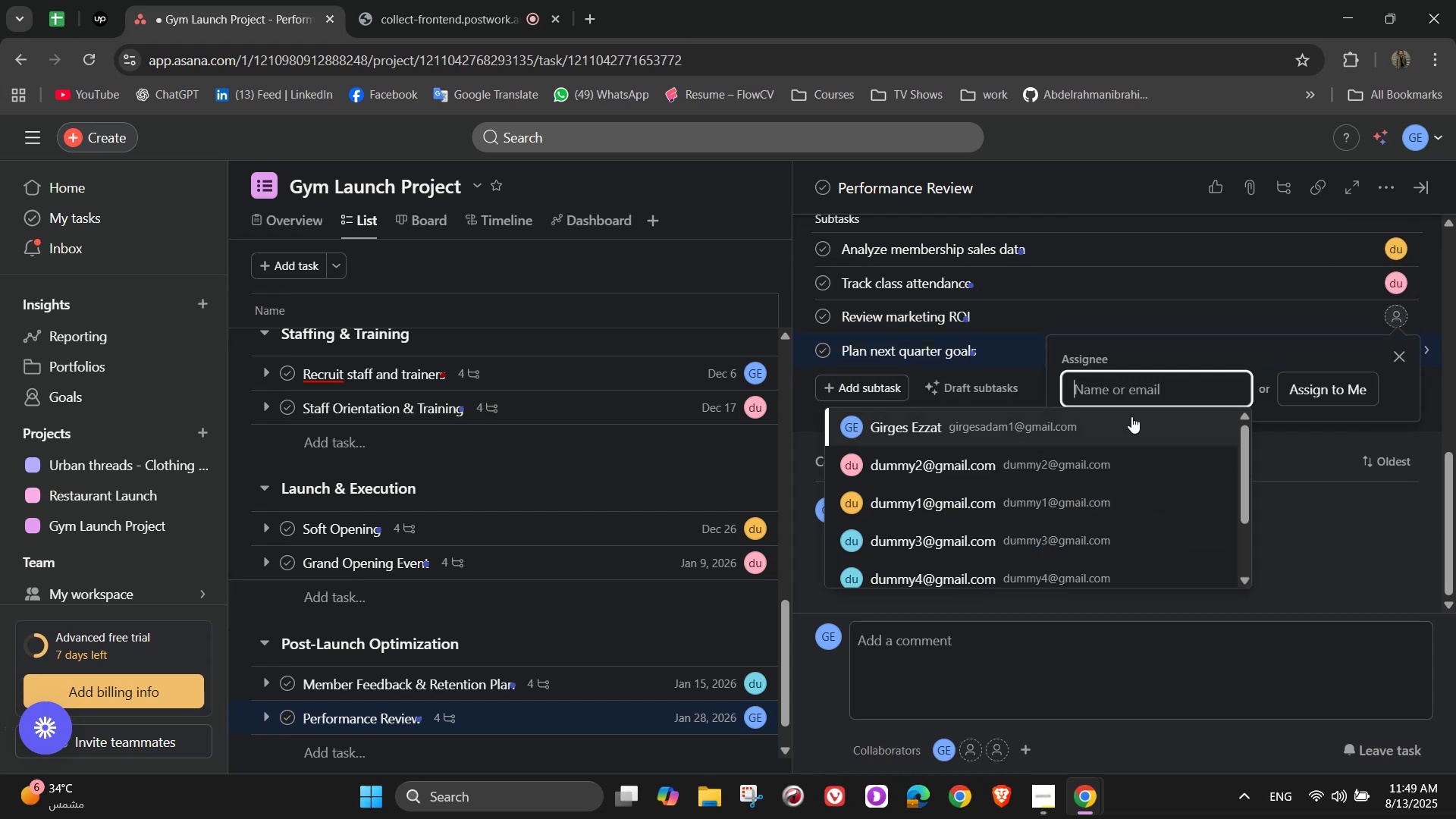 
left_click([1126, 418])
 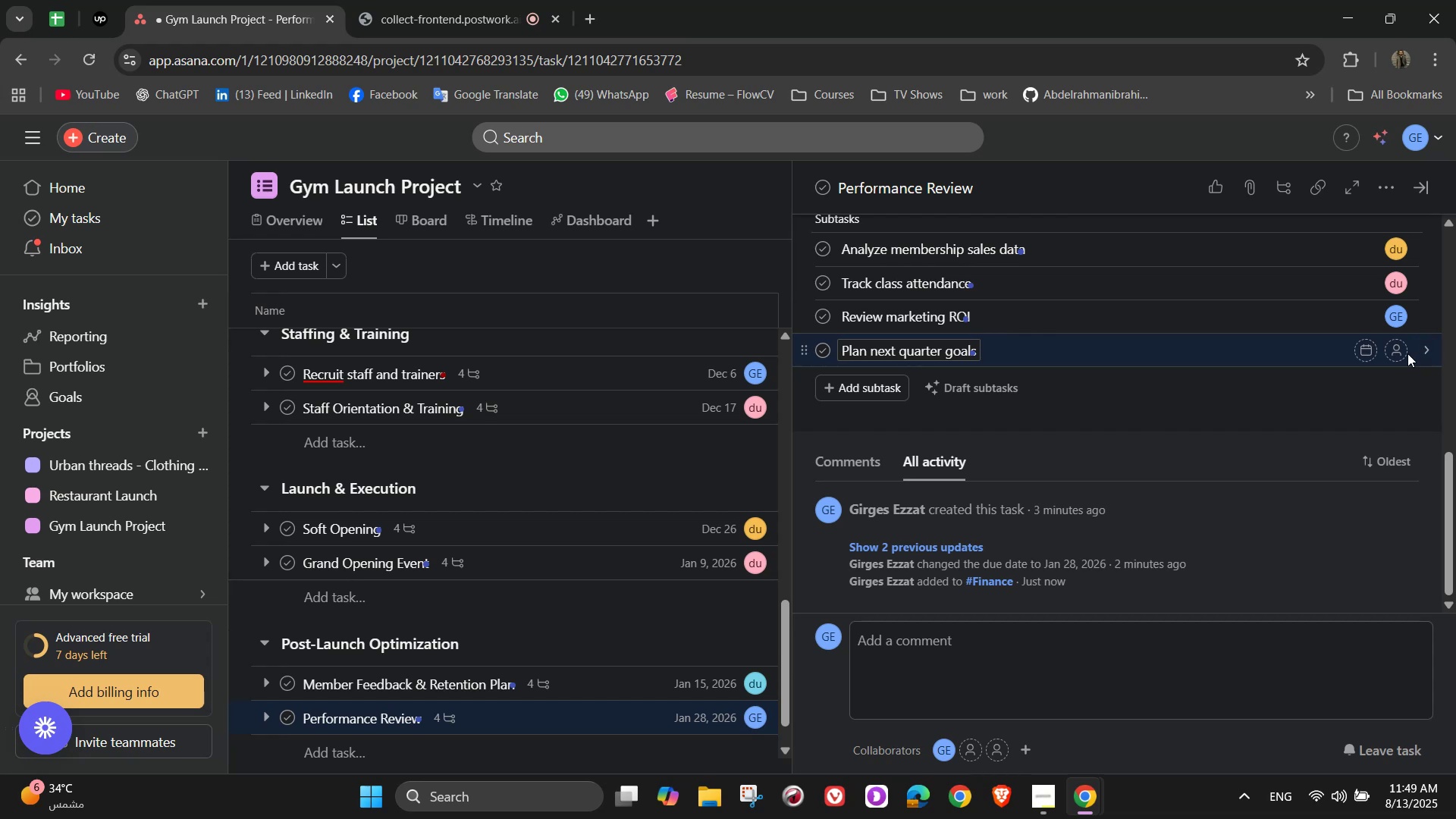 
double_click([1402, 353])
 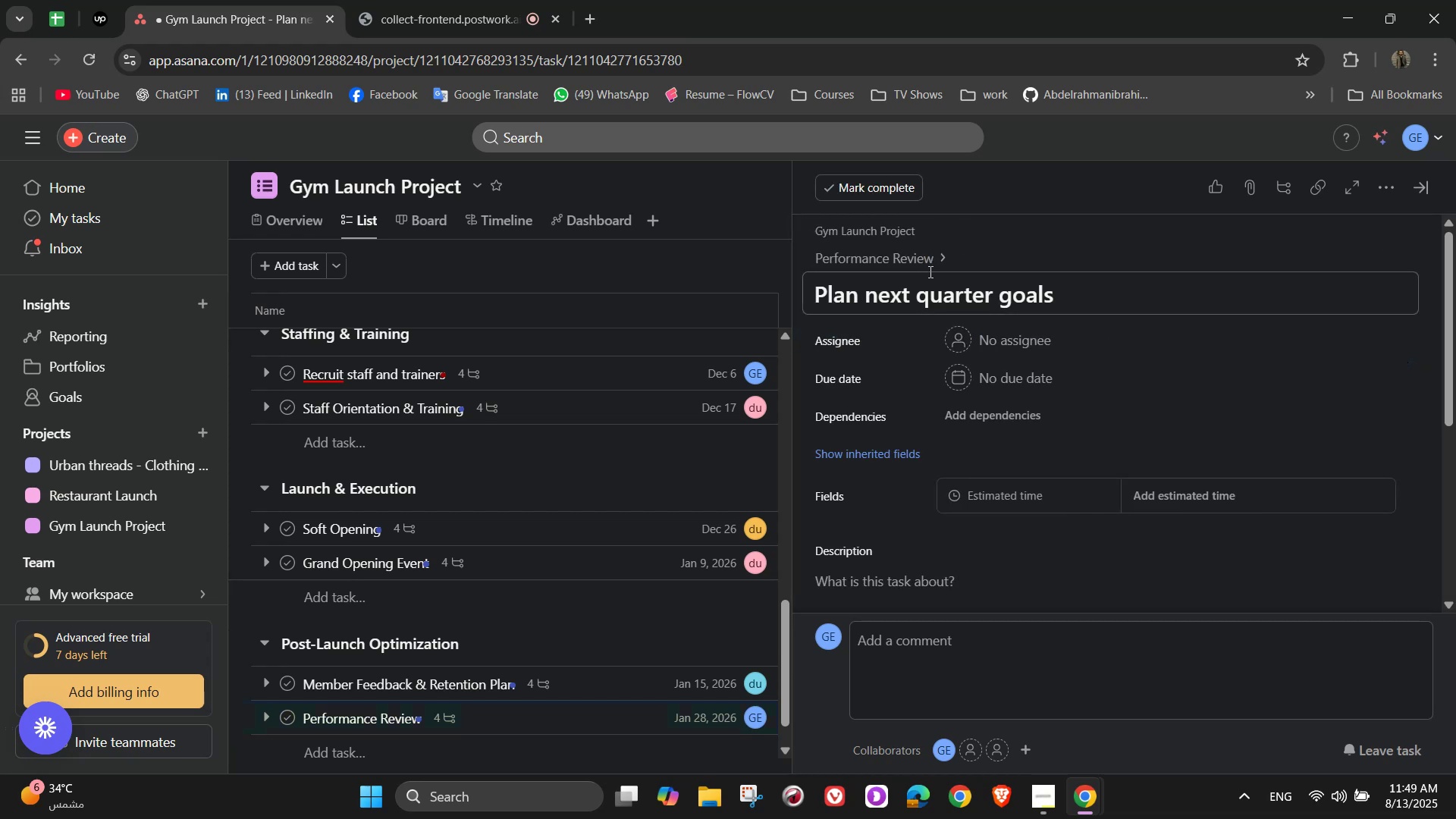 
double_click([927, 260])
 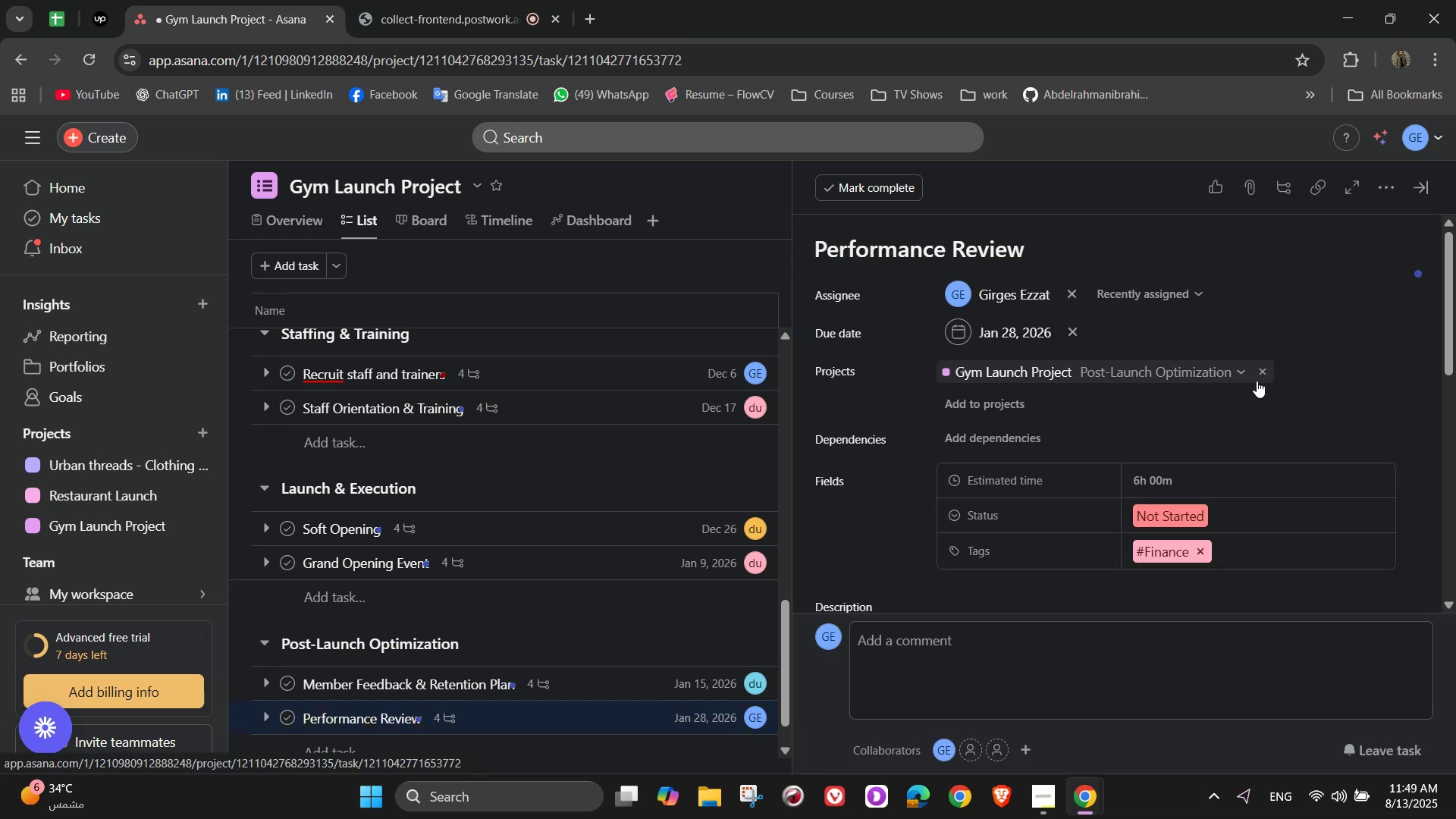 
scroll: coordinate [1378, 520], scroll_direction: down, amount: 7.0
 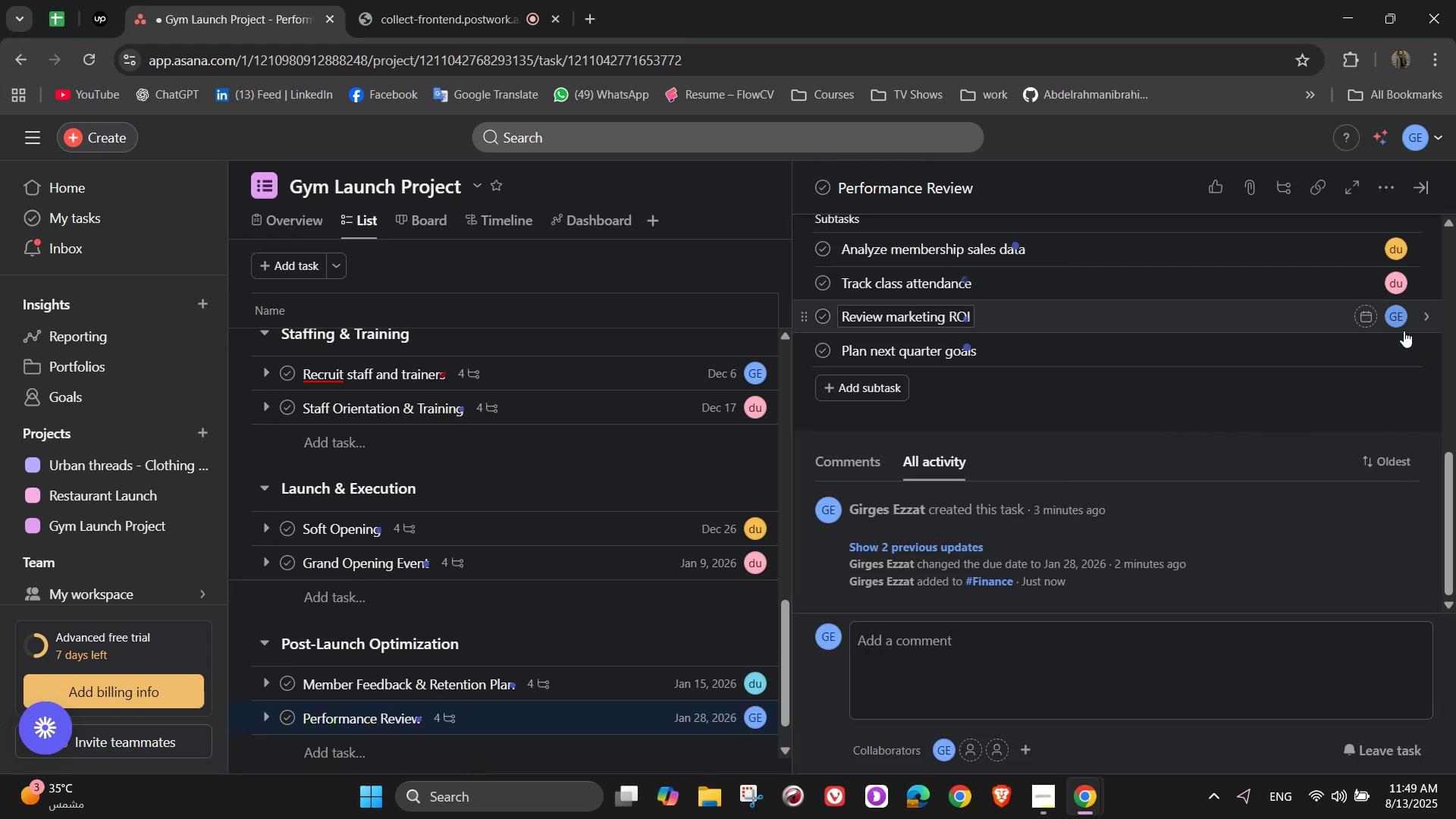 
left_click([1399, 341])
 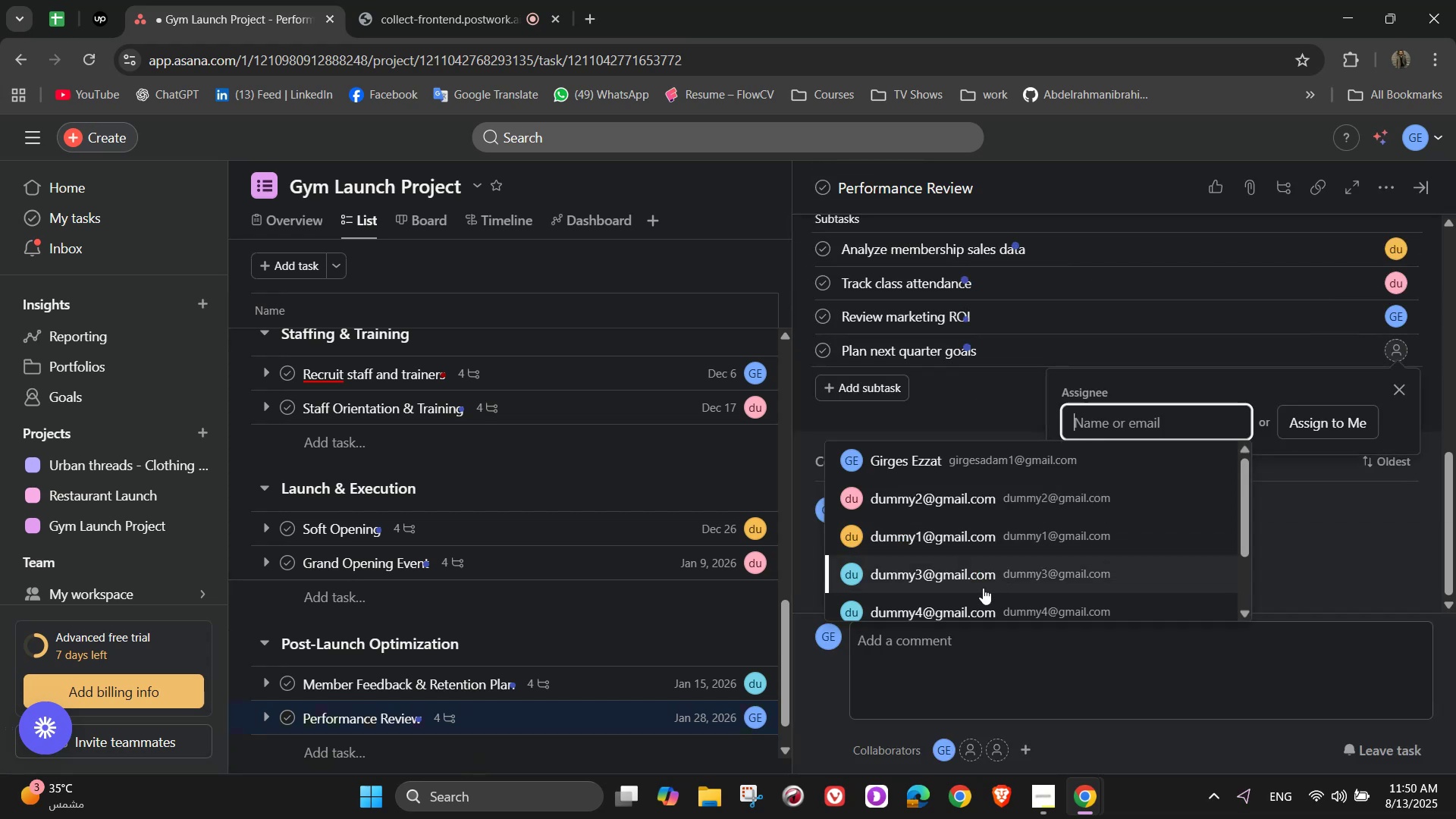 
left_click([982, 588])
 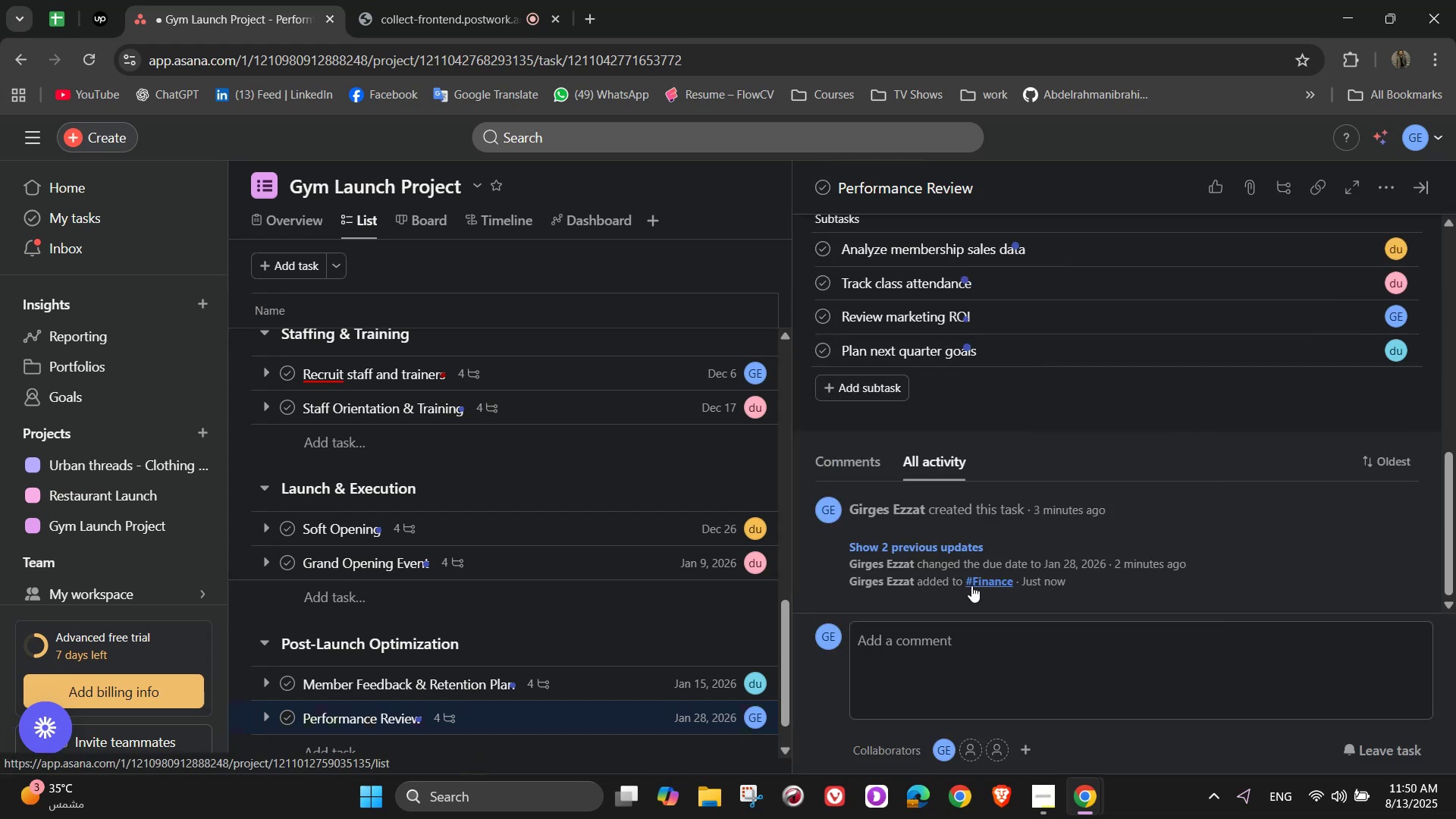 
left_click([522, 0])
 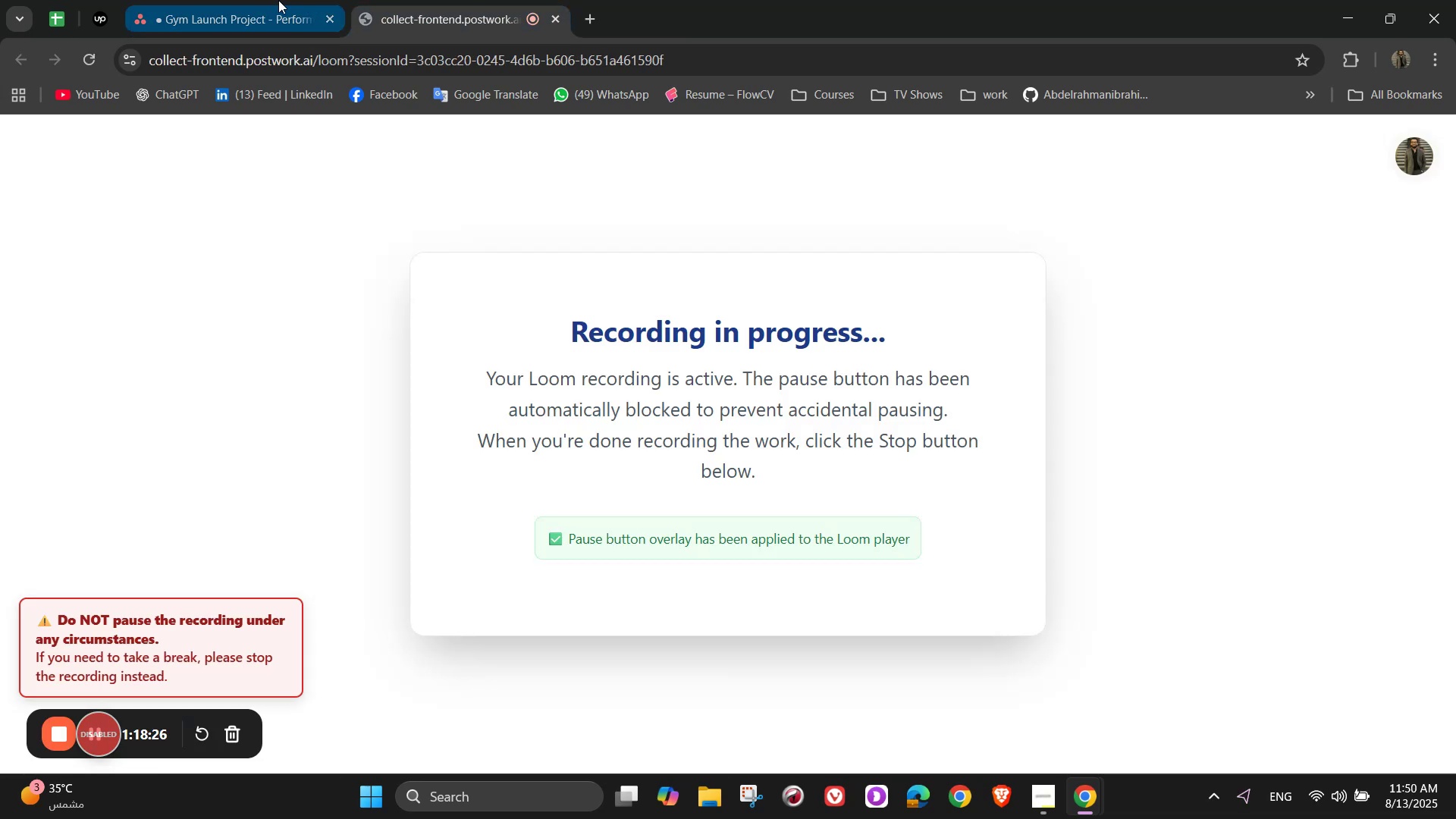 
left_click([190, 0])
 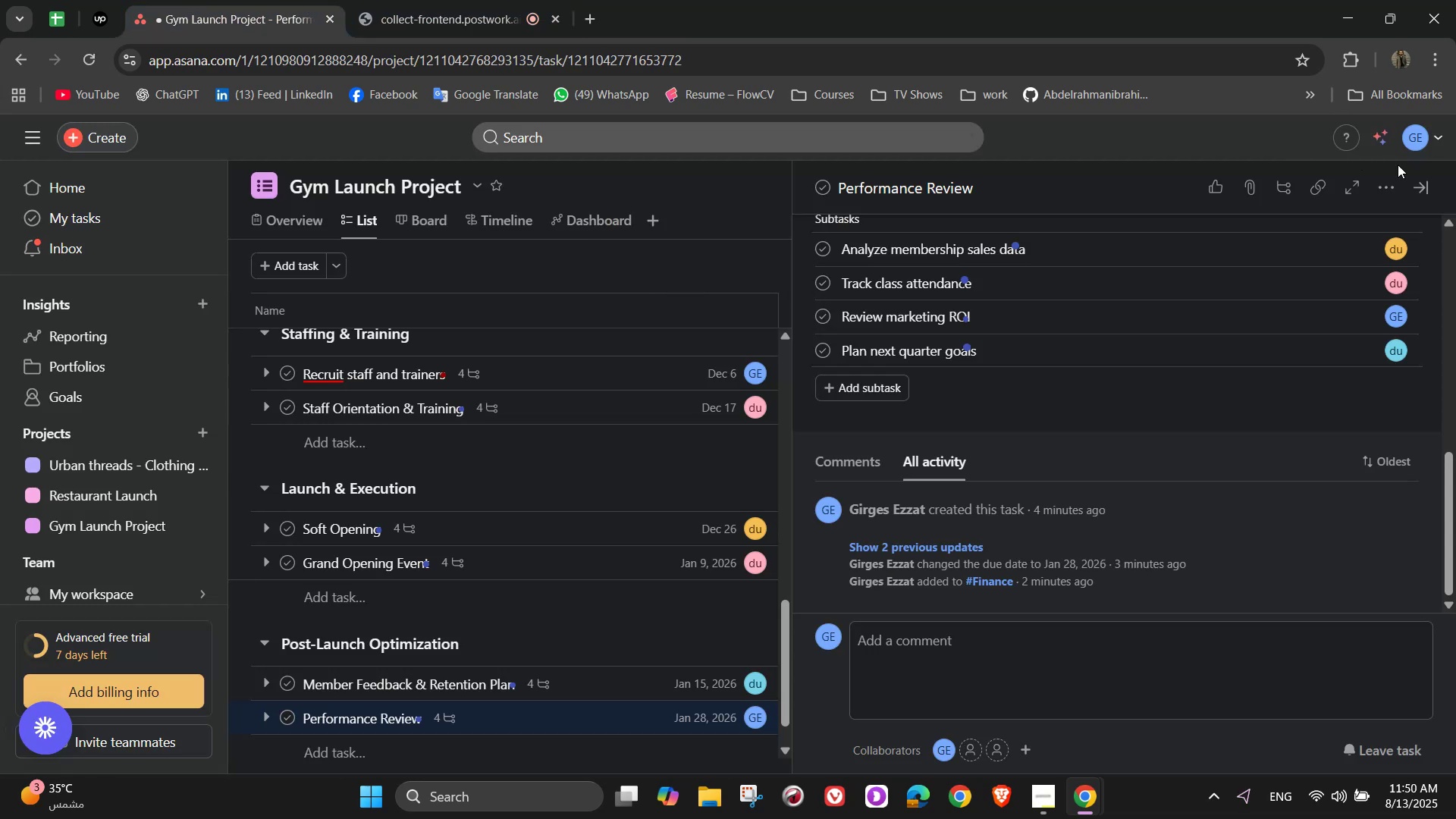 
left_click([1423, 194])
 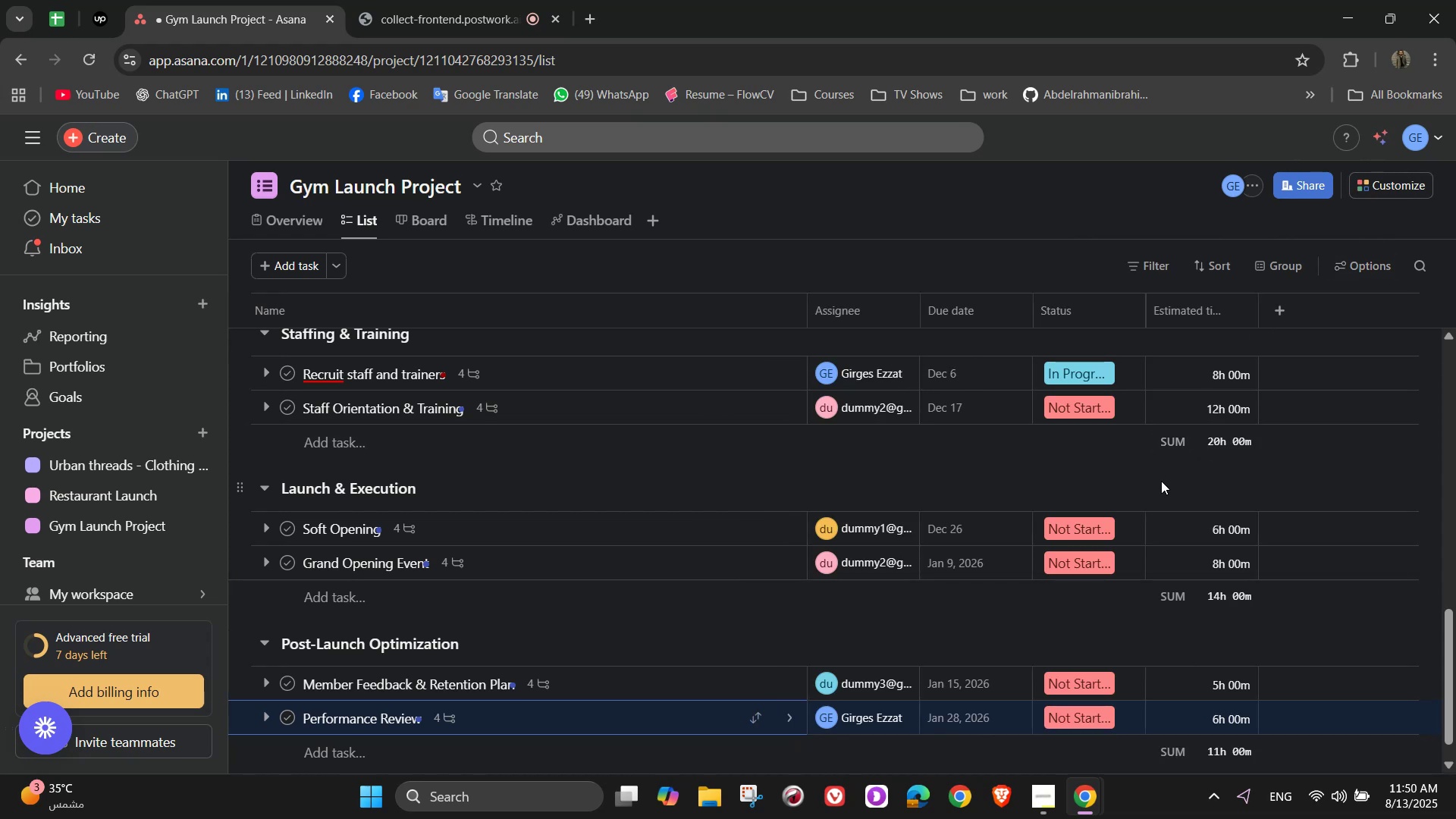 
wait(5.97)
 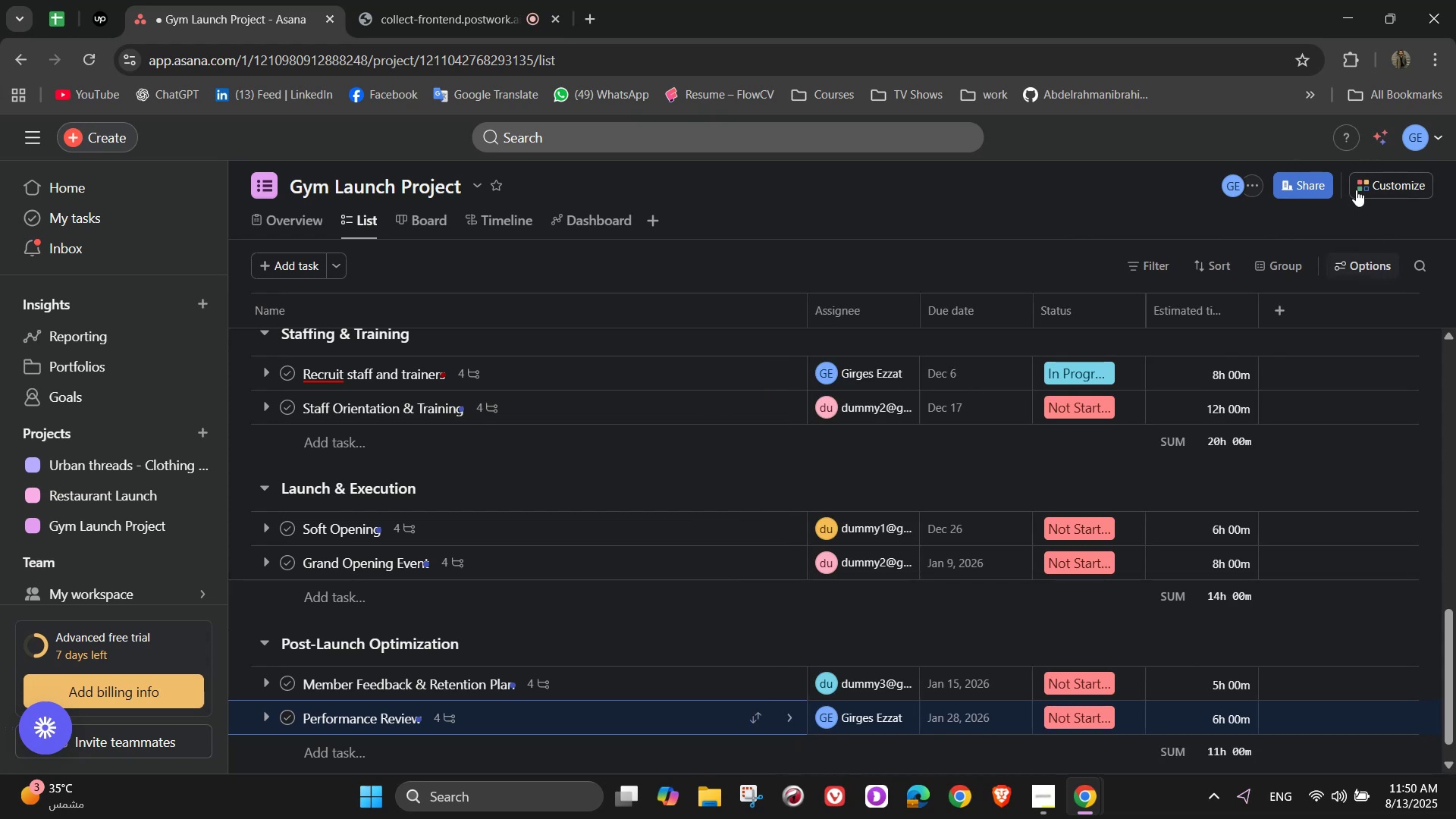 
scroll: coordinate [663, 516], scroll_direction: up, amount: 2.0
 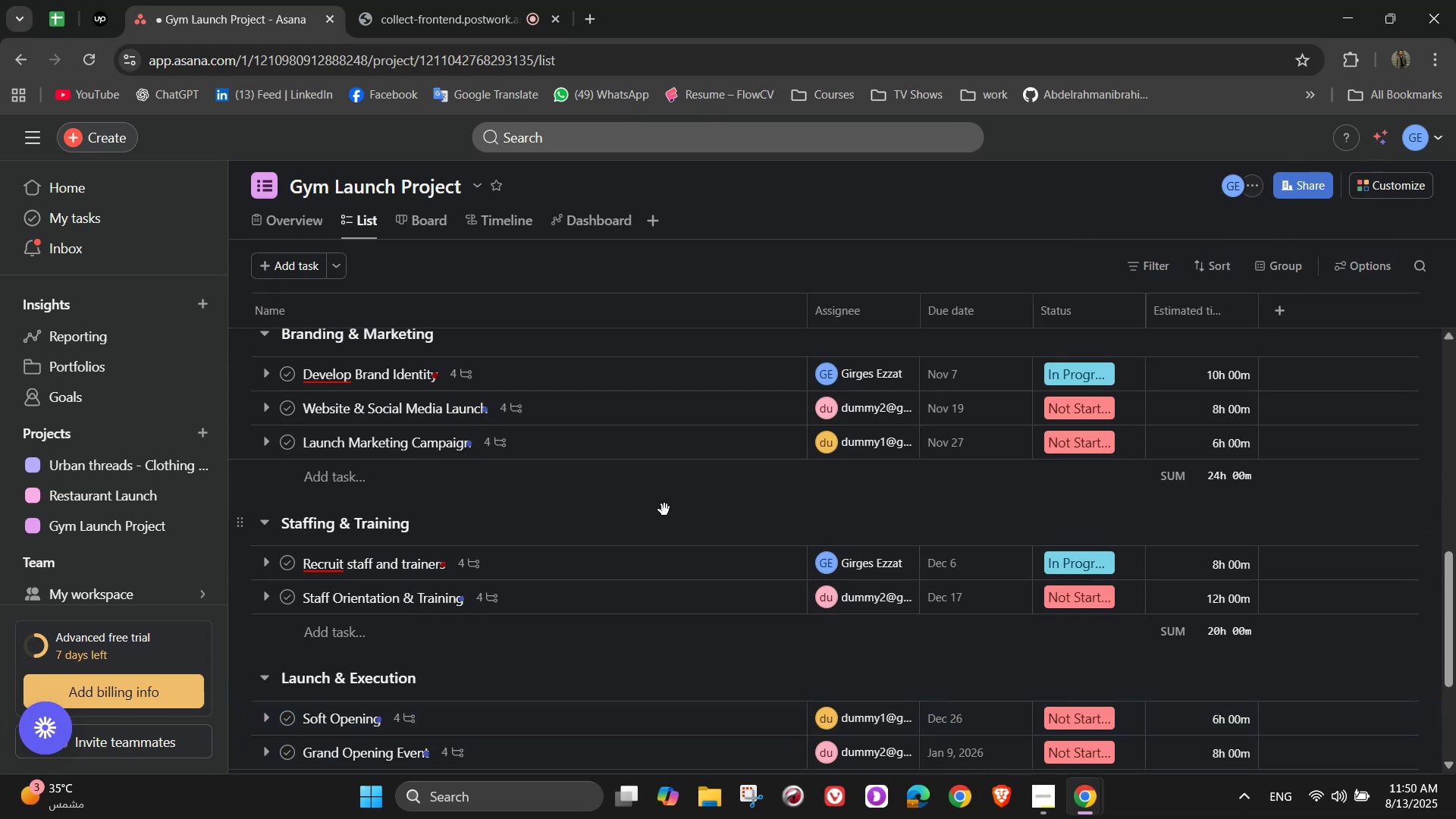 
scroll: coordinate [670, 522], scroll_direction: down, amount: 5.0
 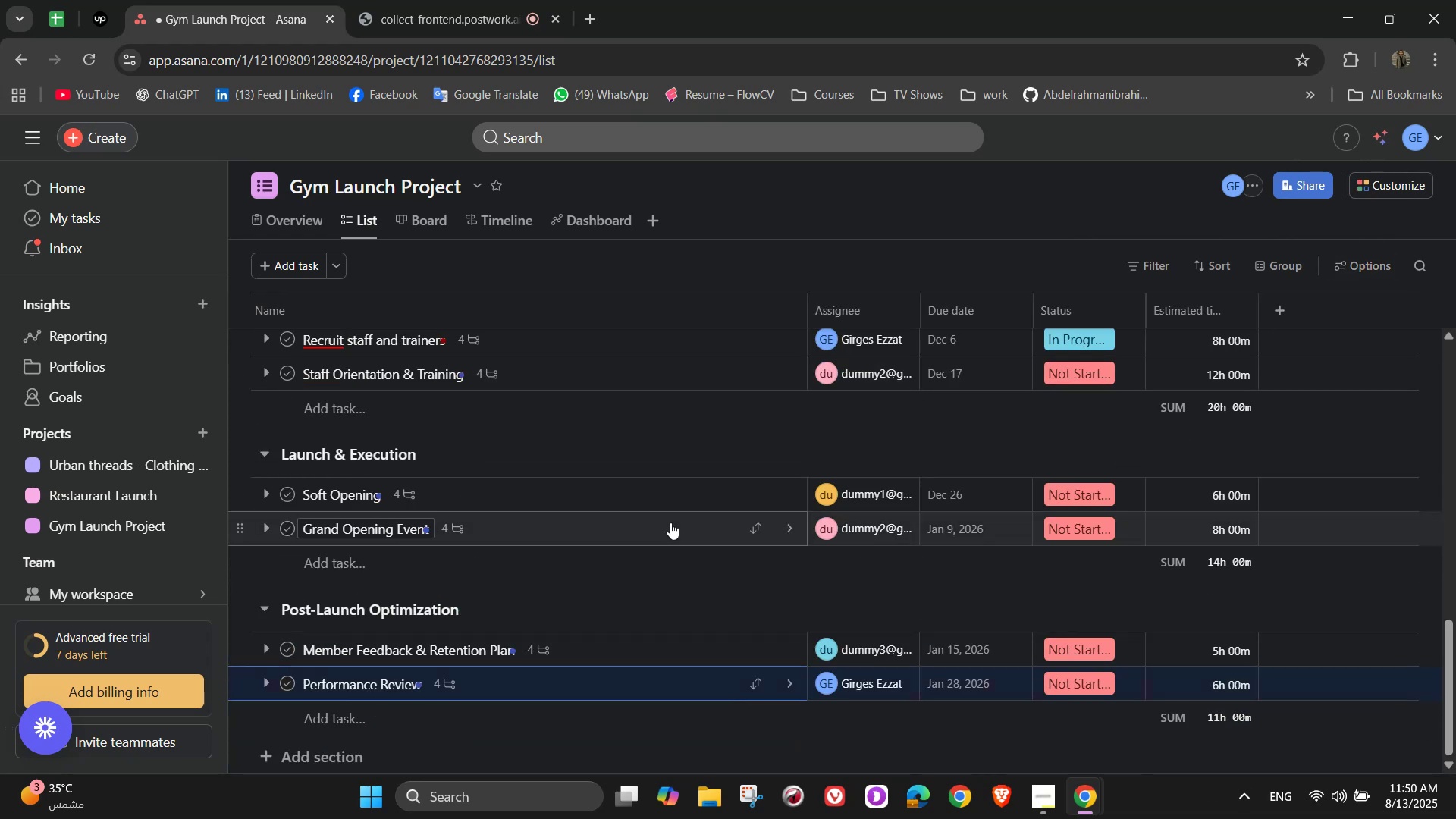 
scroll: coordinate [670, 521], scroll_direction: up, amount: 5.0
 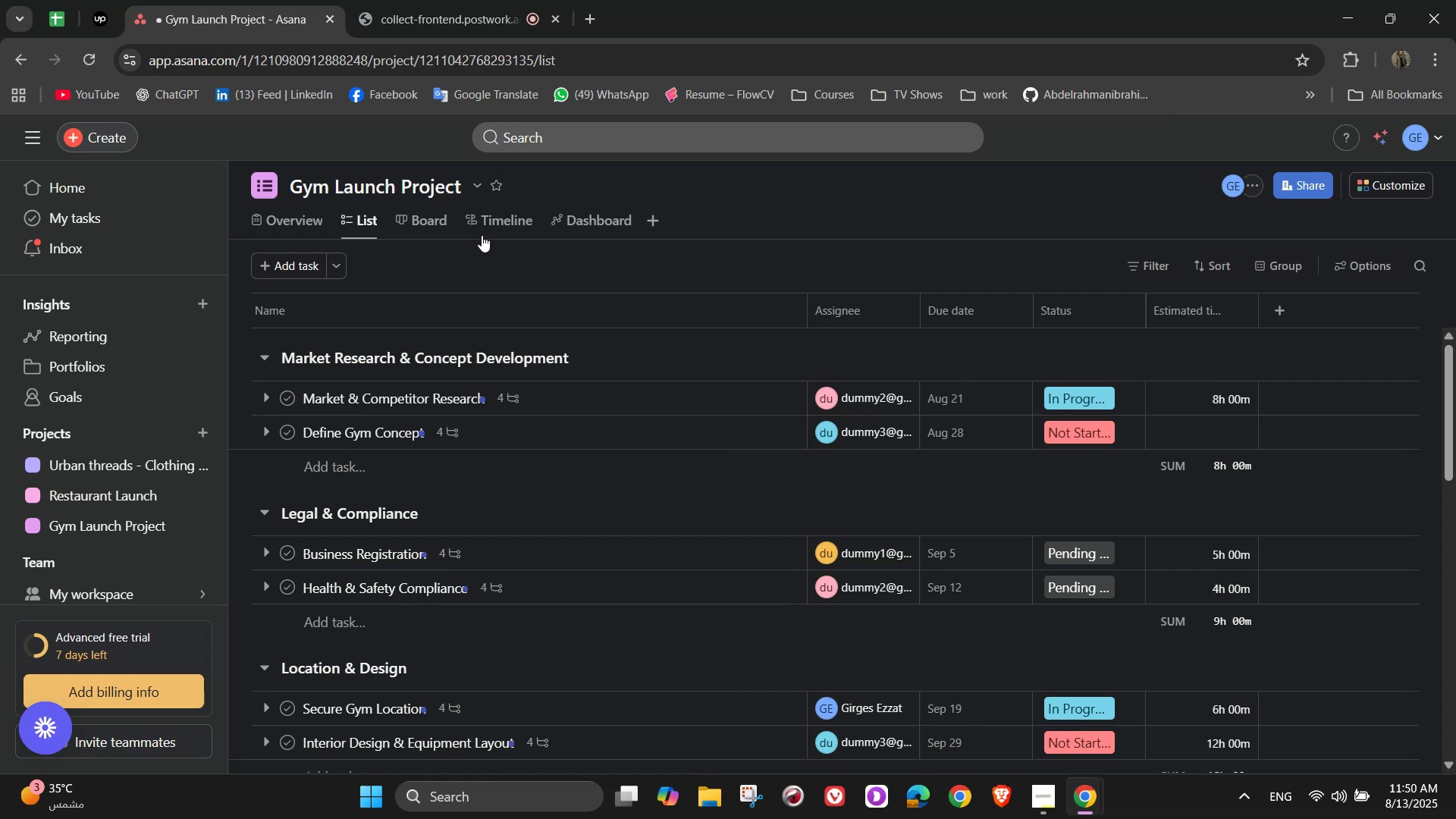 
wait(10.49)
 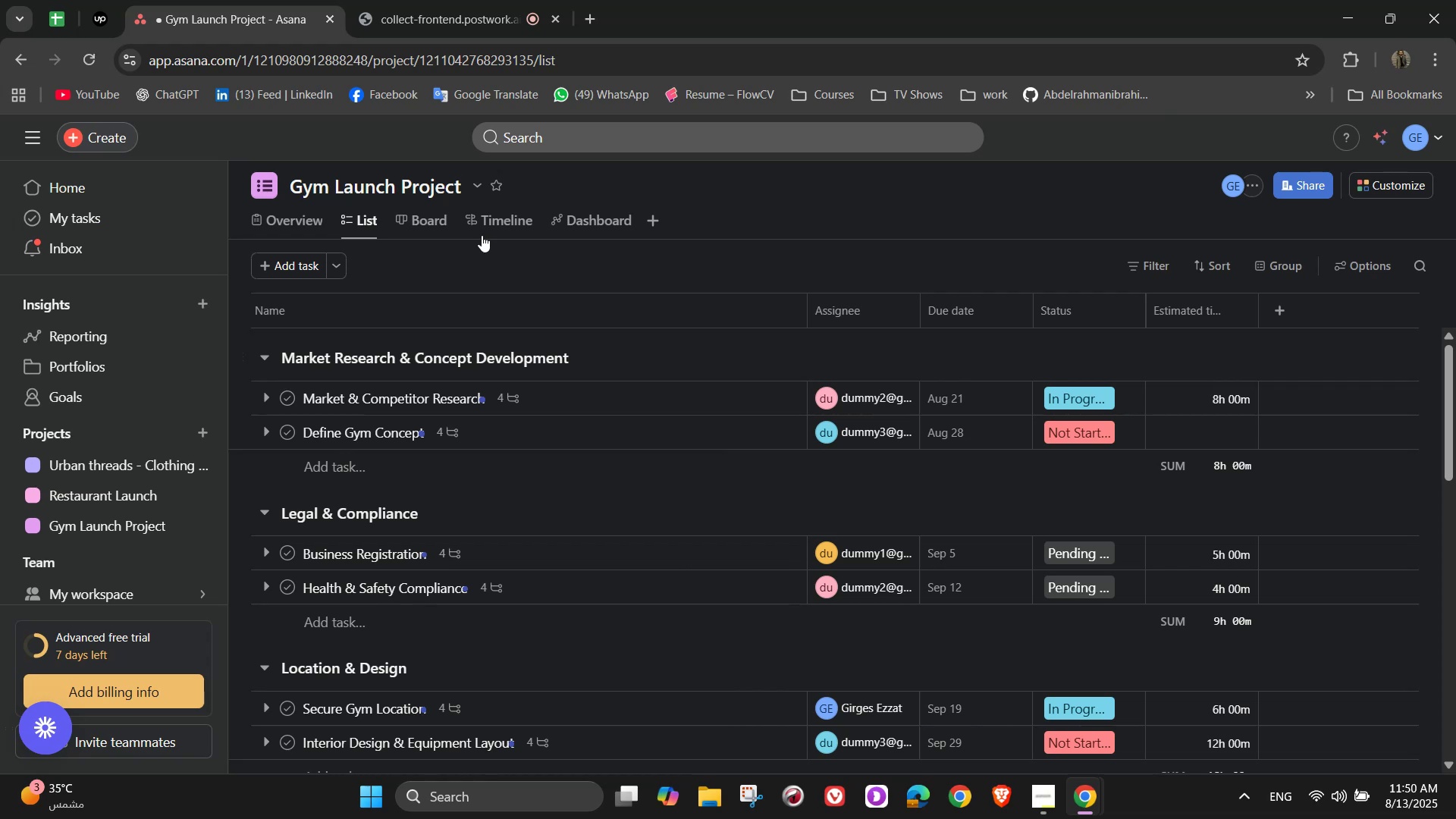 
left_click([588, 224])
 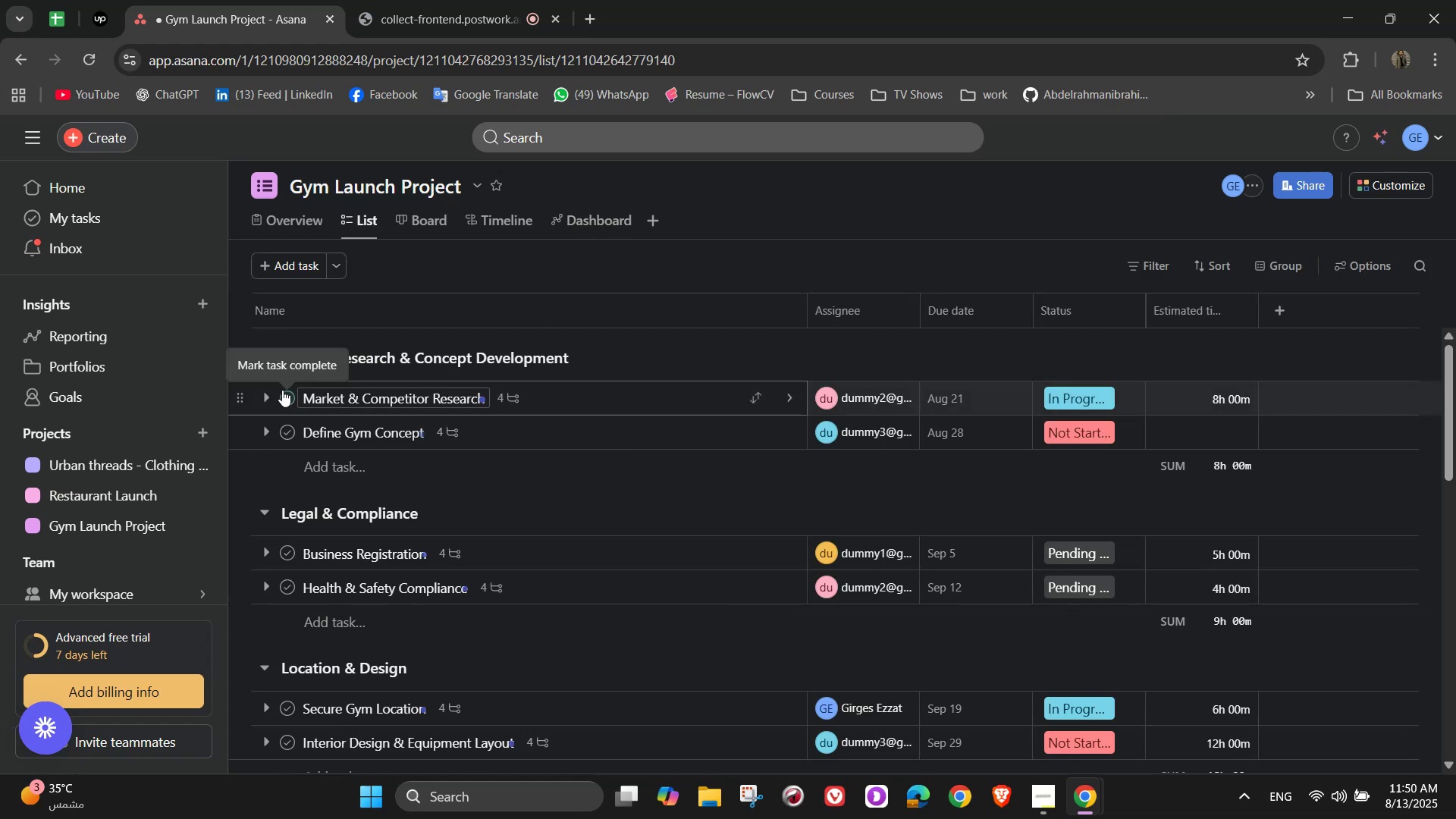 
scroll: coordinate [322, 496], scroll_direction: down, amount: 2.0
 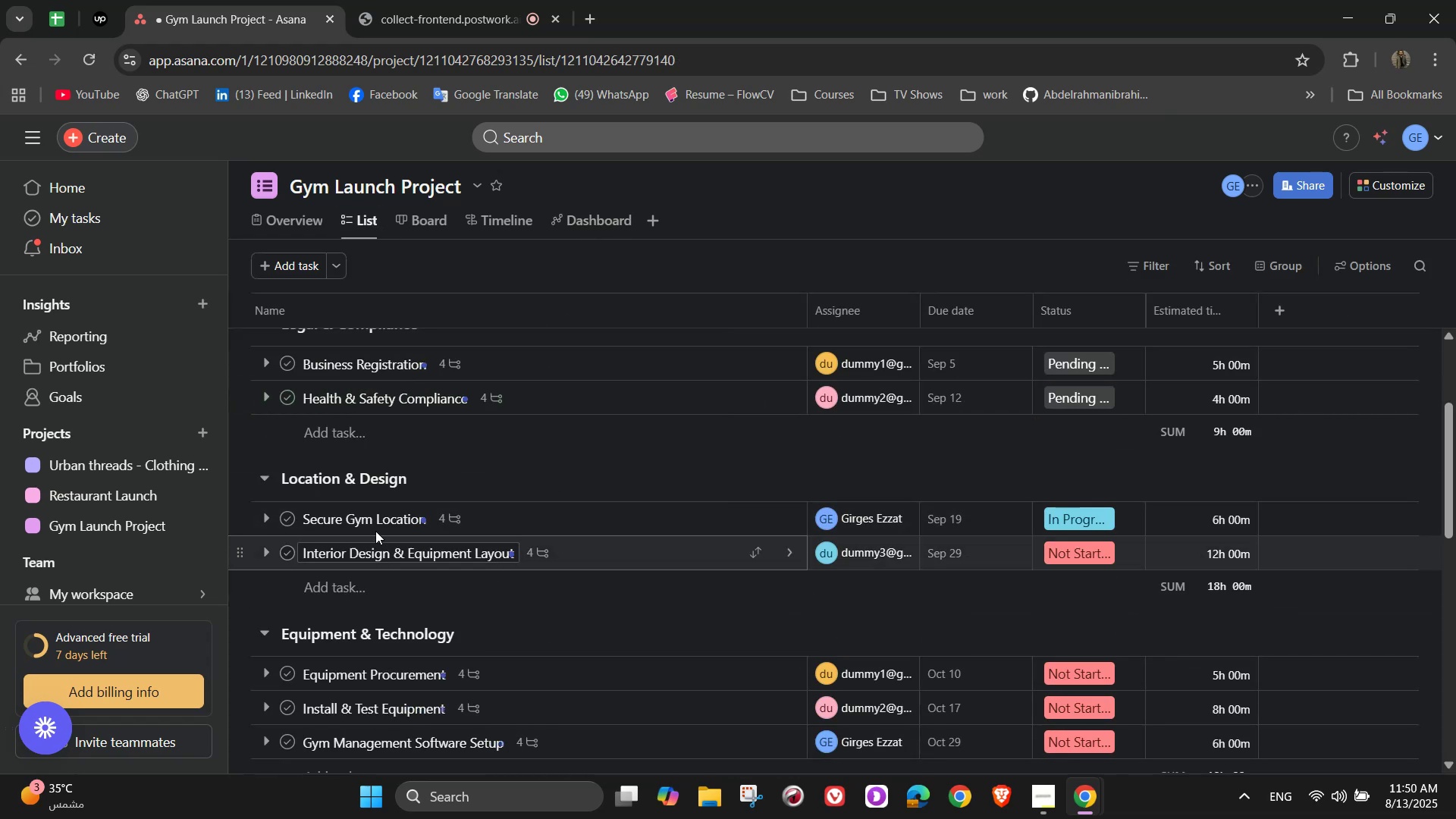 
scroll: coordinate [378, 510], scroll_direction: up, amount: 1.0
 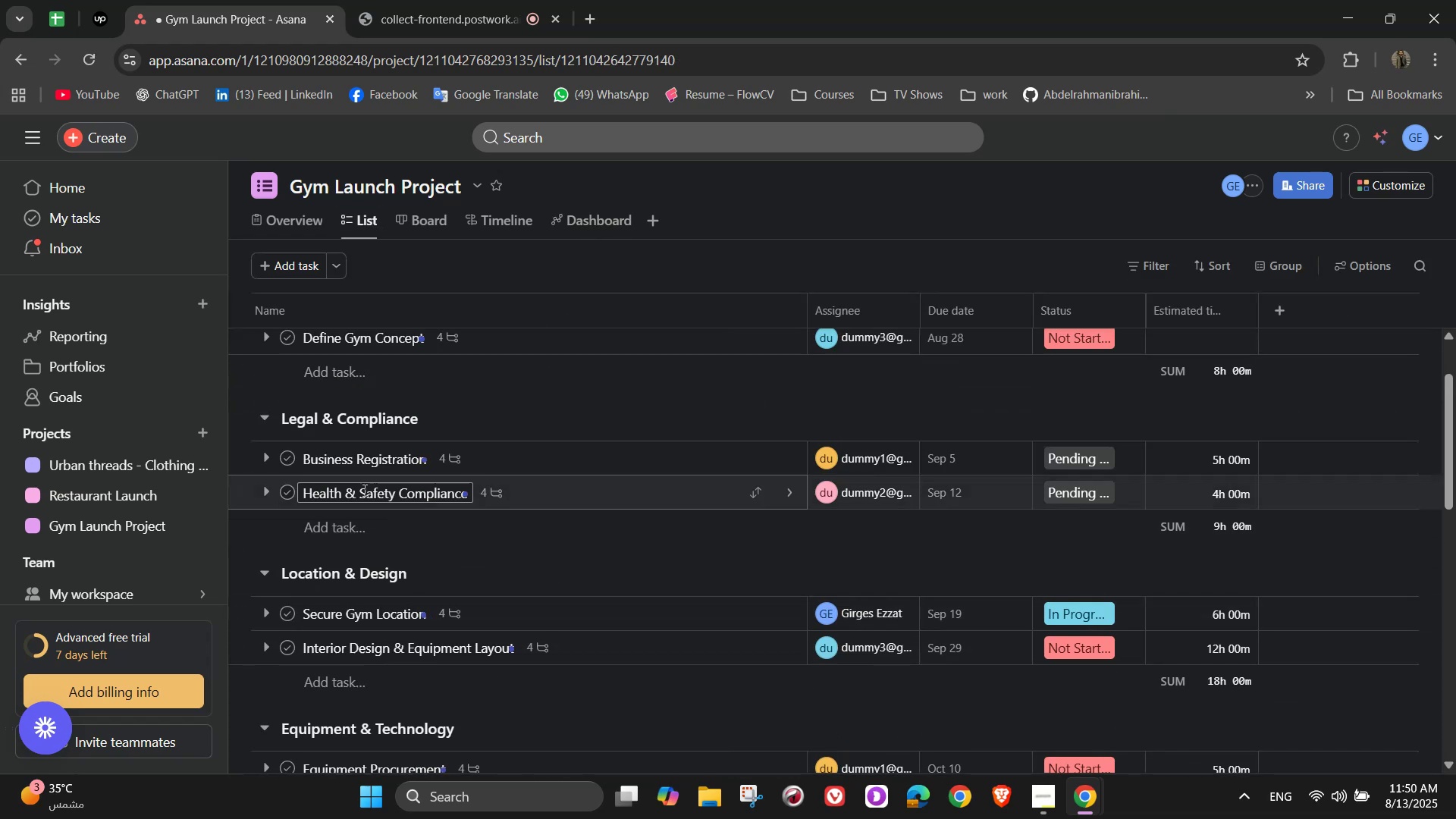 
scroll: coordinate [342, 491], scroll_direction: none, amount: 0.0
 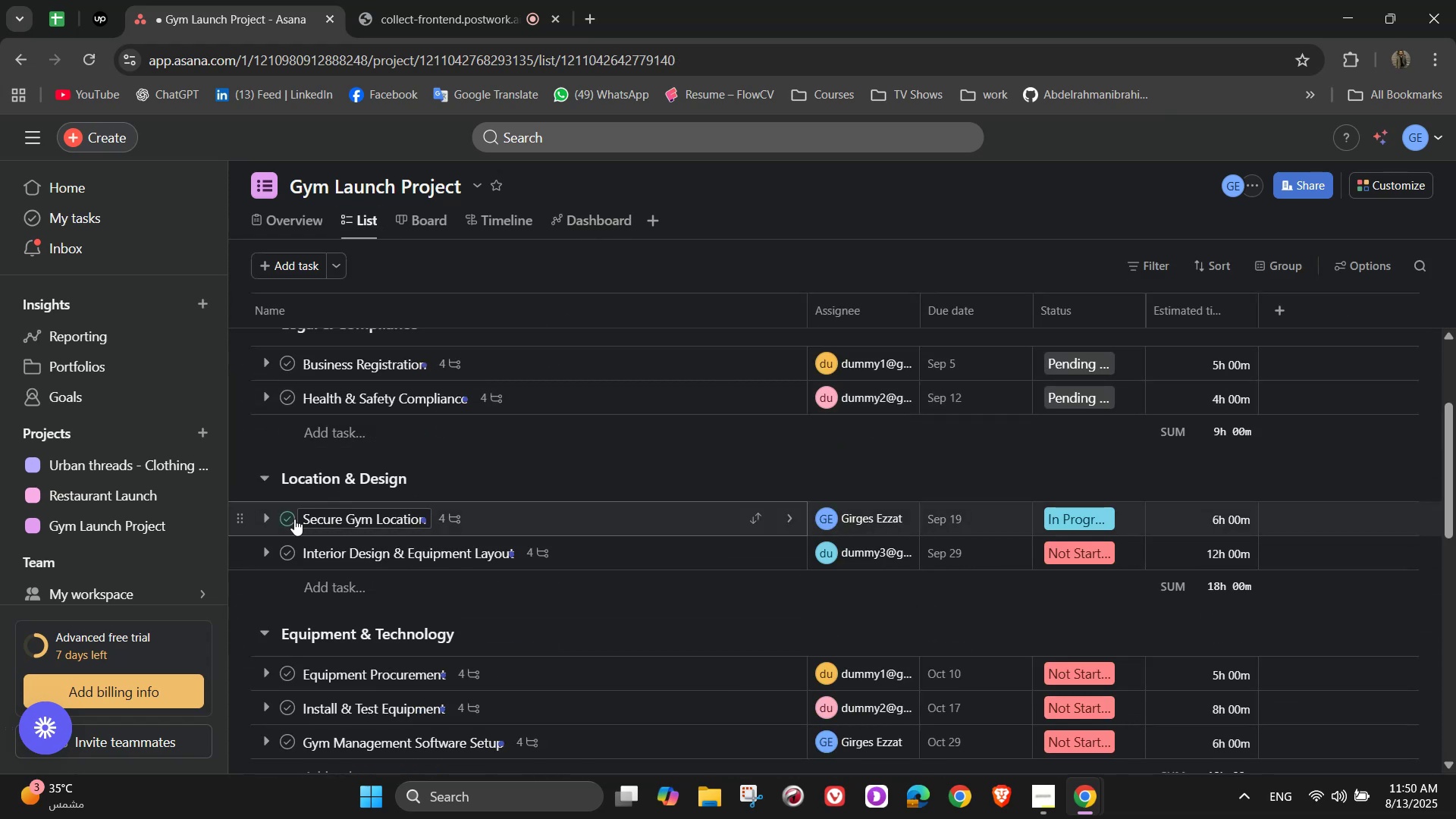 
left_click([294, 519])
 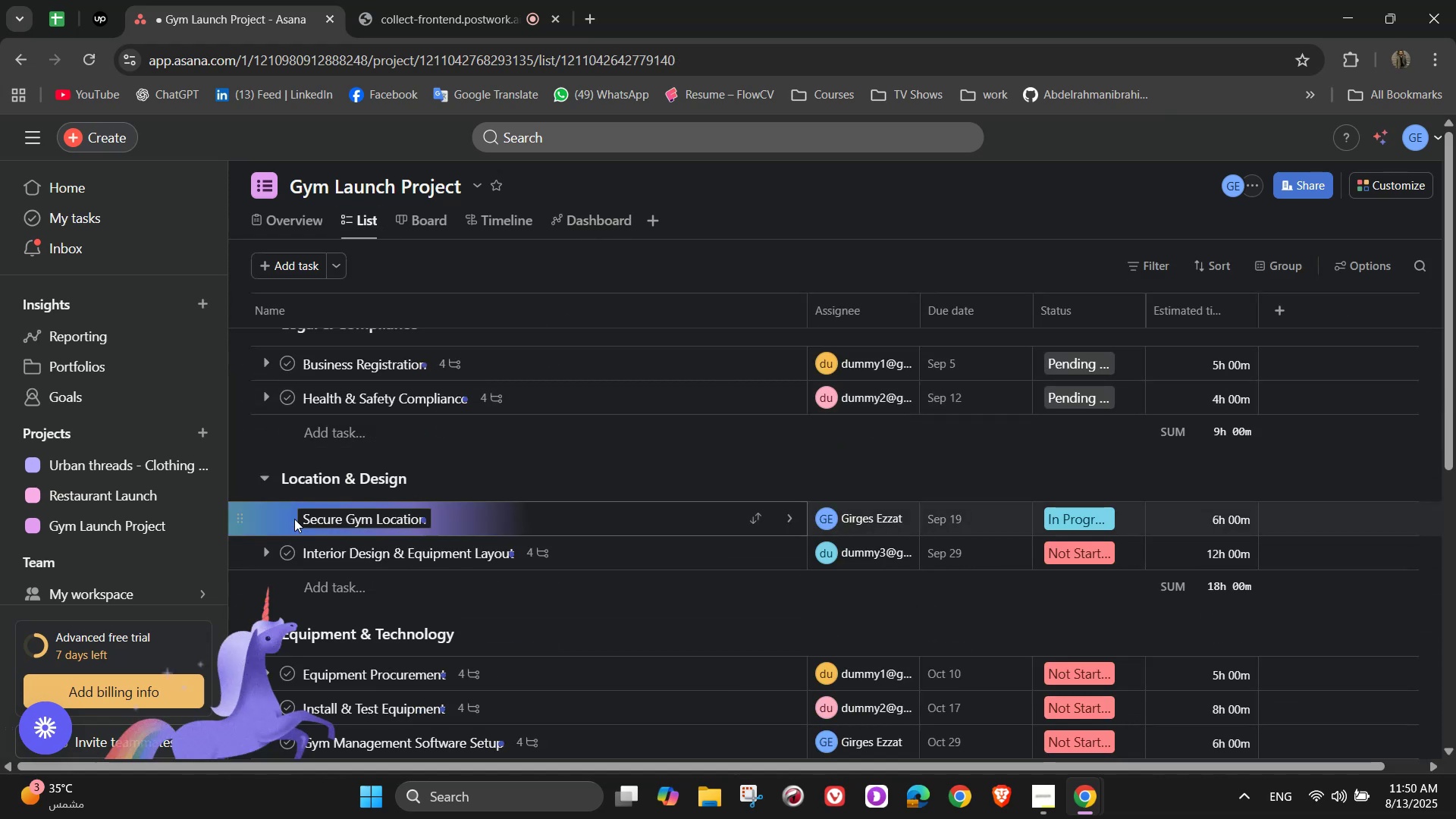 
scroll: coordinate [356, 518], scroll_direction: up, amount: 3.0
 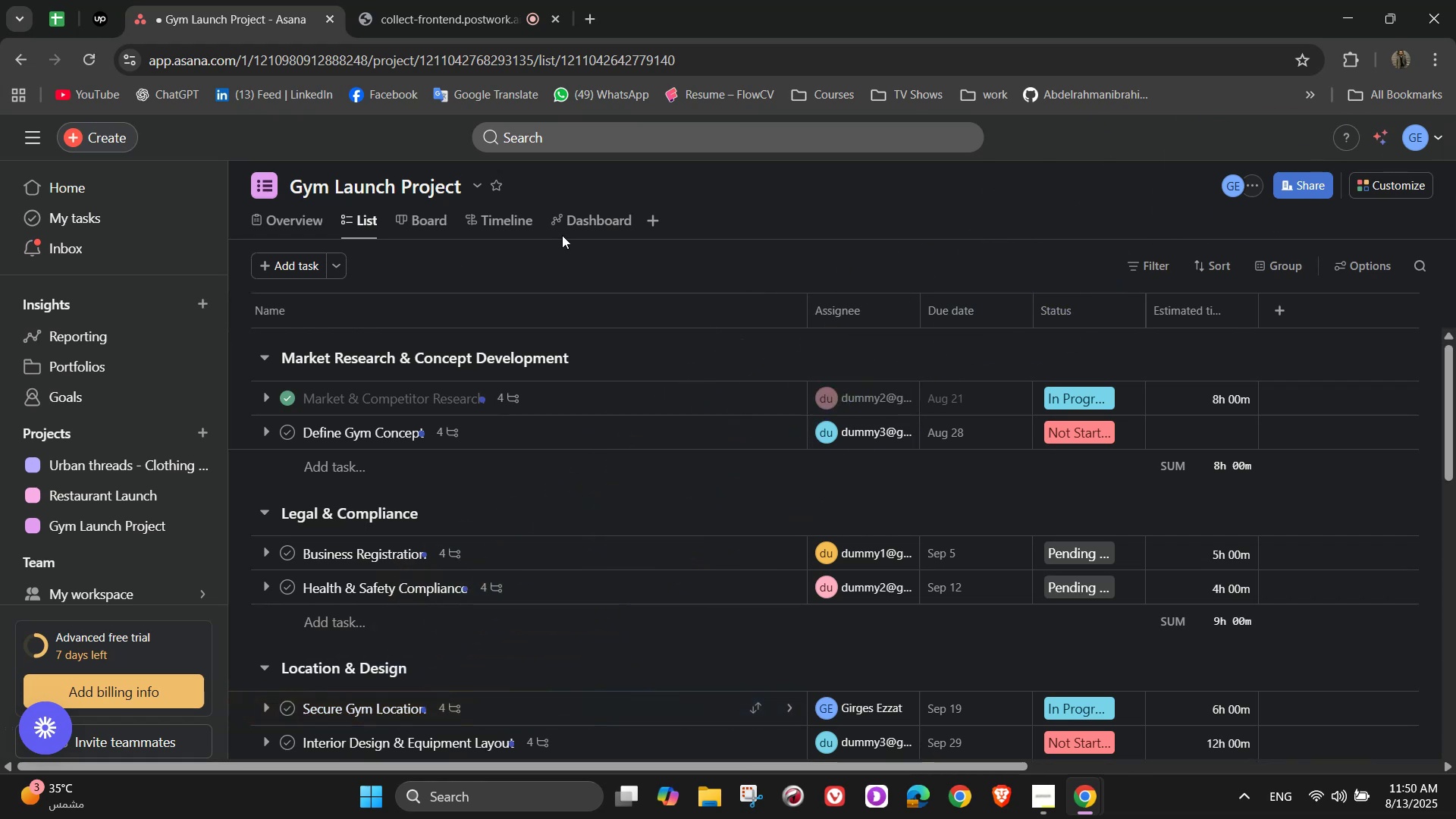 
left_click([570, 221])
 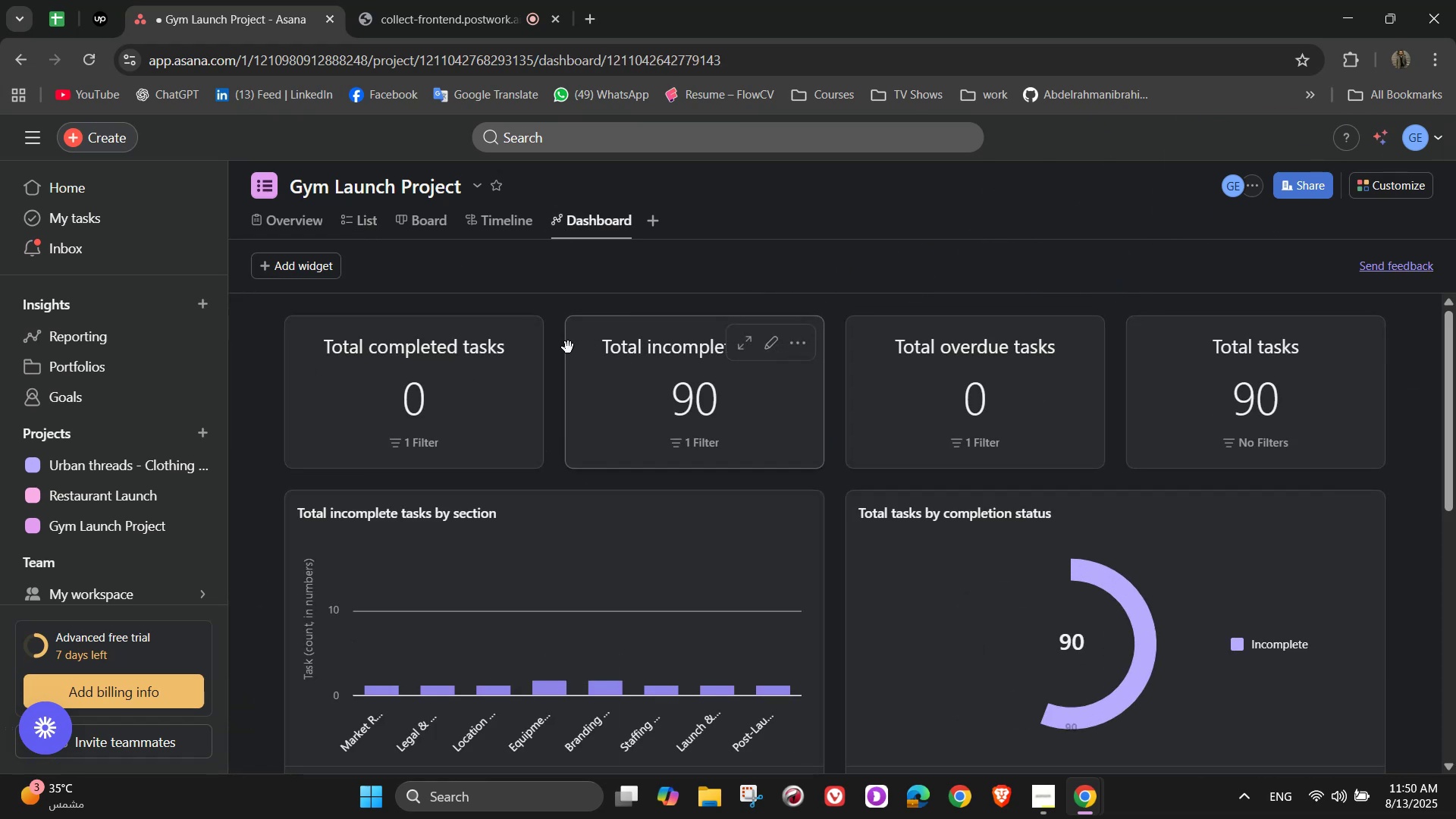 
scroll: coordinate [999, 499], scroll_direction: up, amount: 1.0
 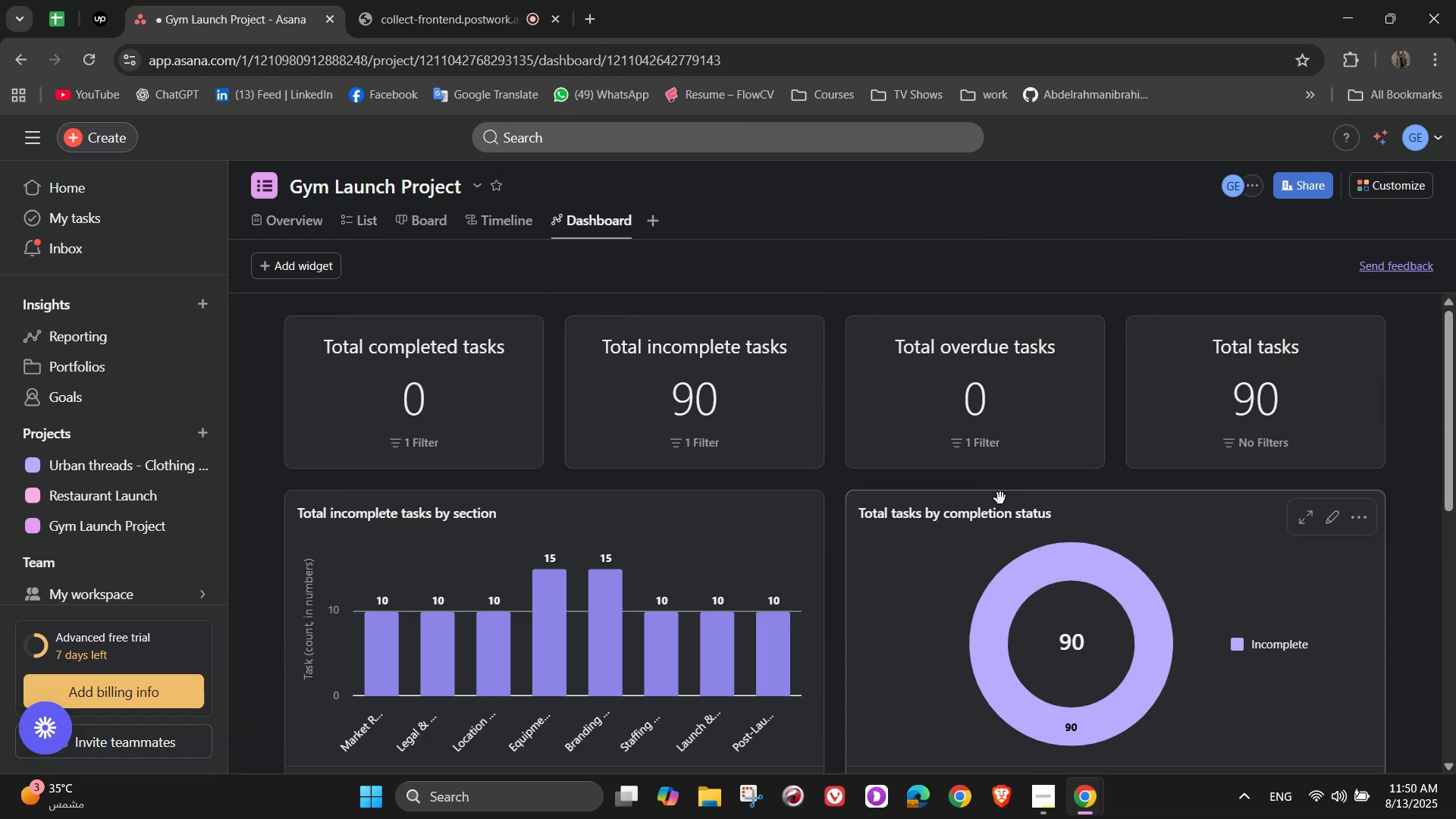 
scroll: coordinate [1248, 608], scroll_direction: down, amount: 4.0
 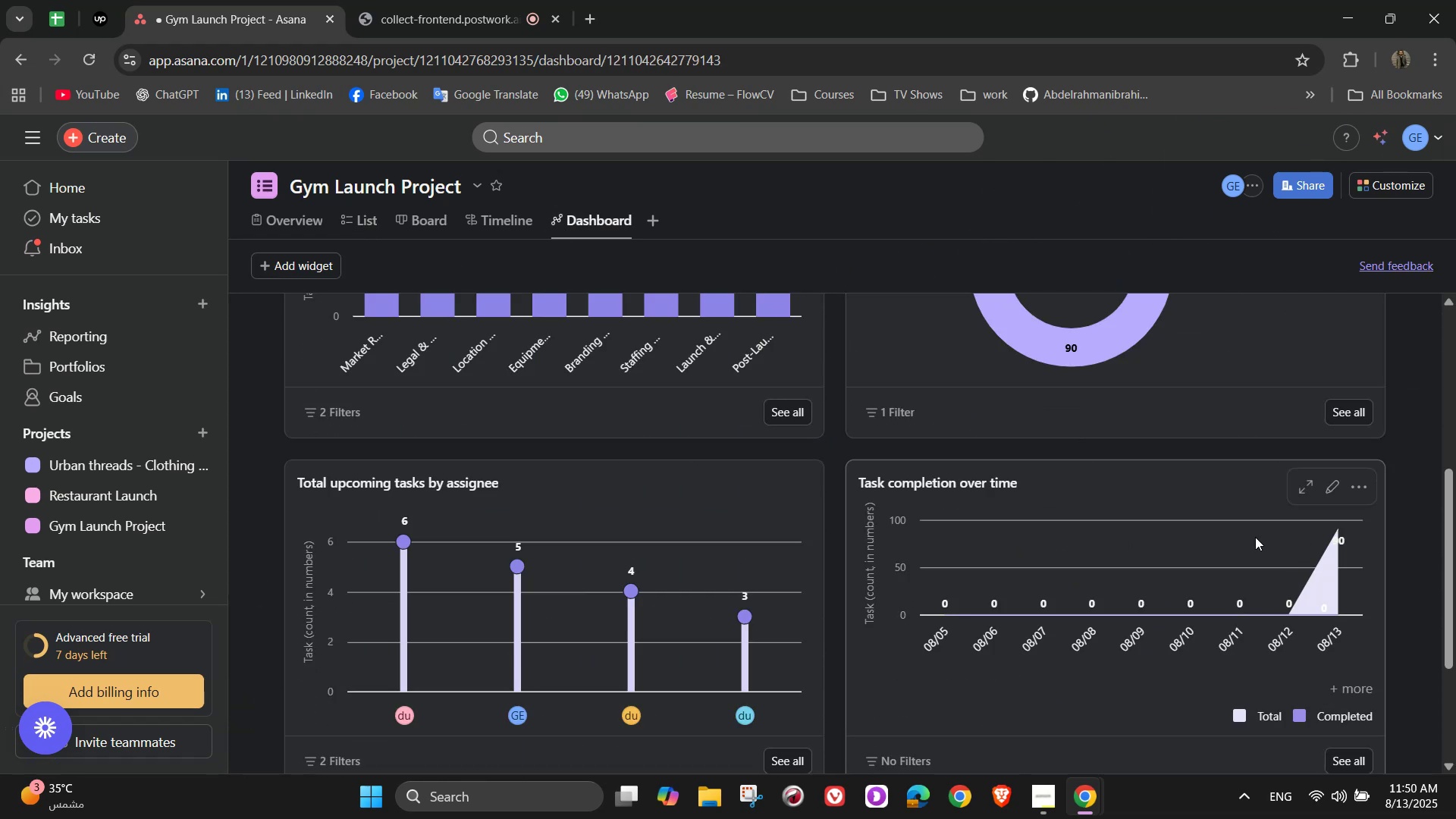 
scroll: coordinate [889, 530], scroll_direction: up, amount: 3.0
 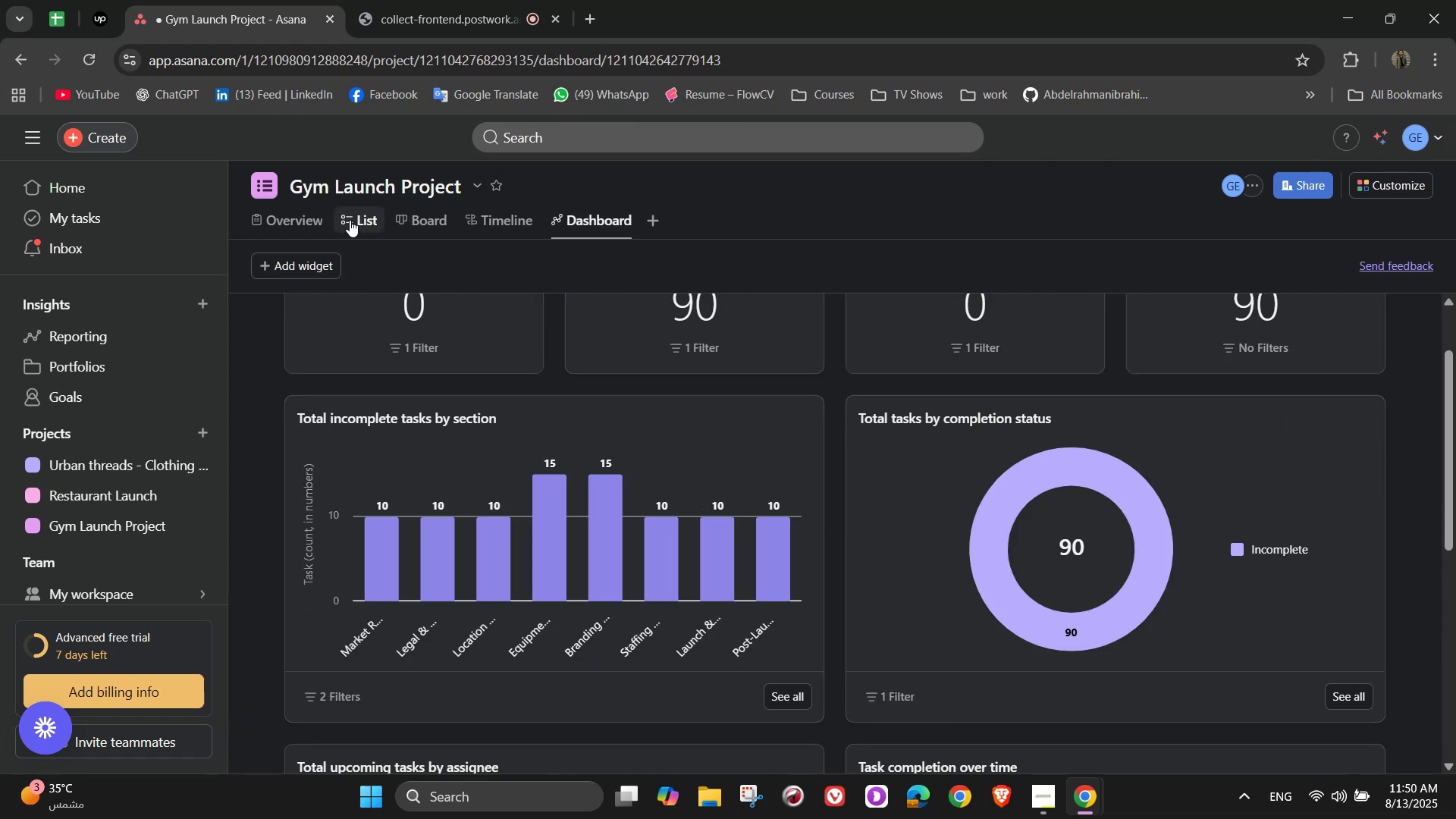 
left_click([307, 265])
 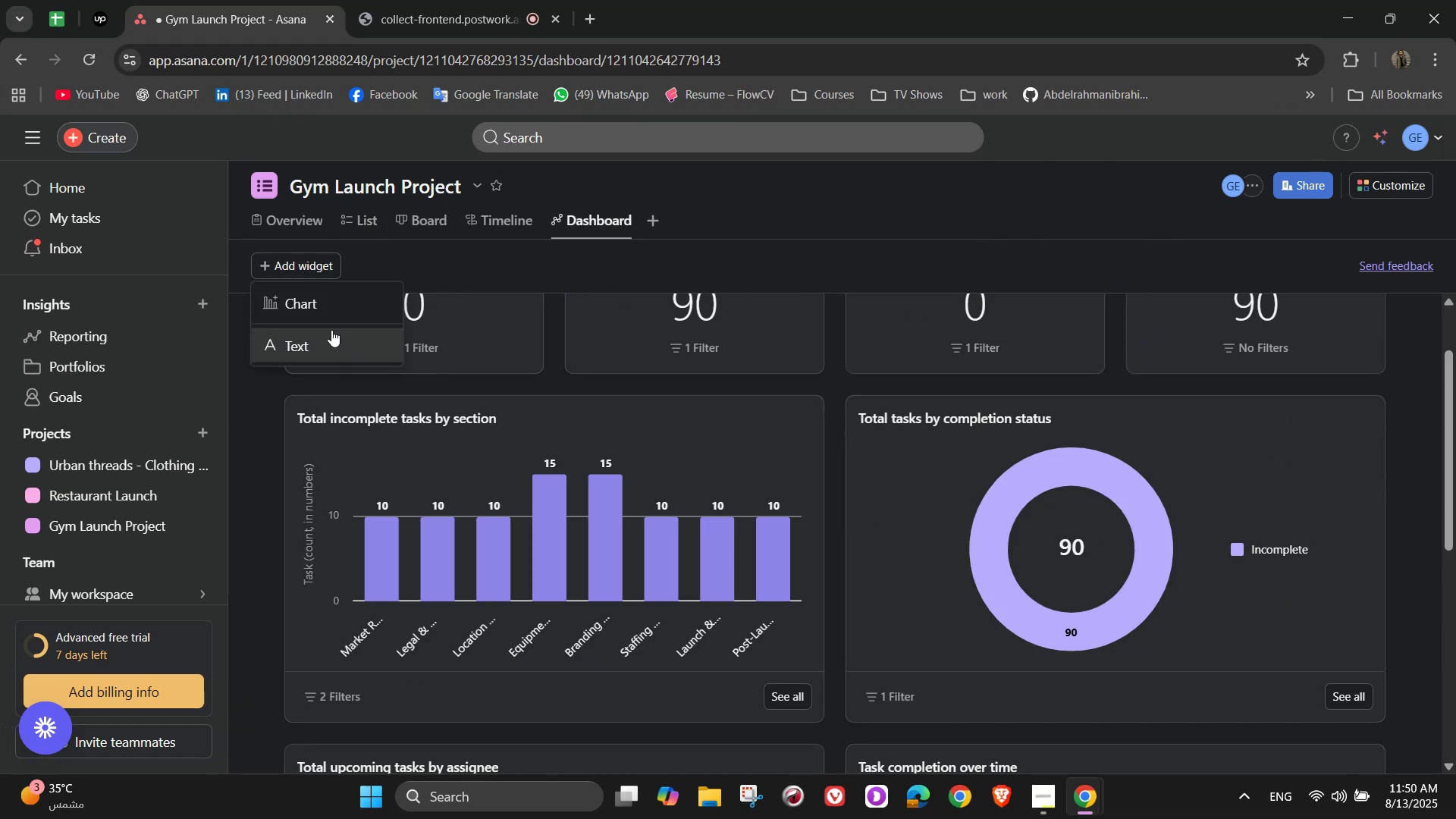 
left_click([324, 300])
 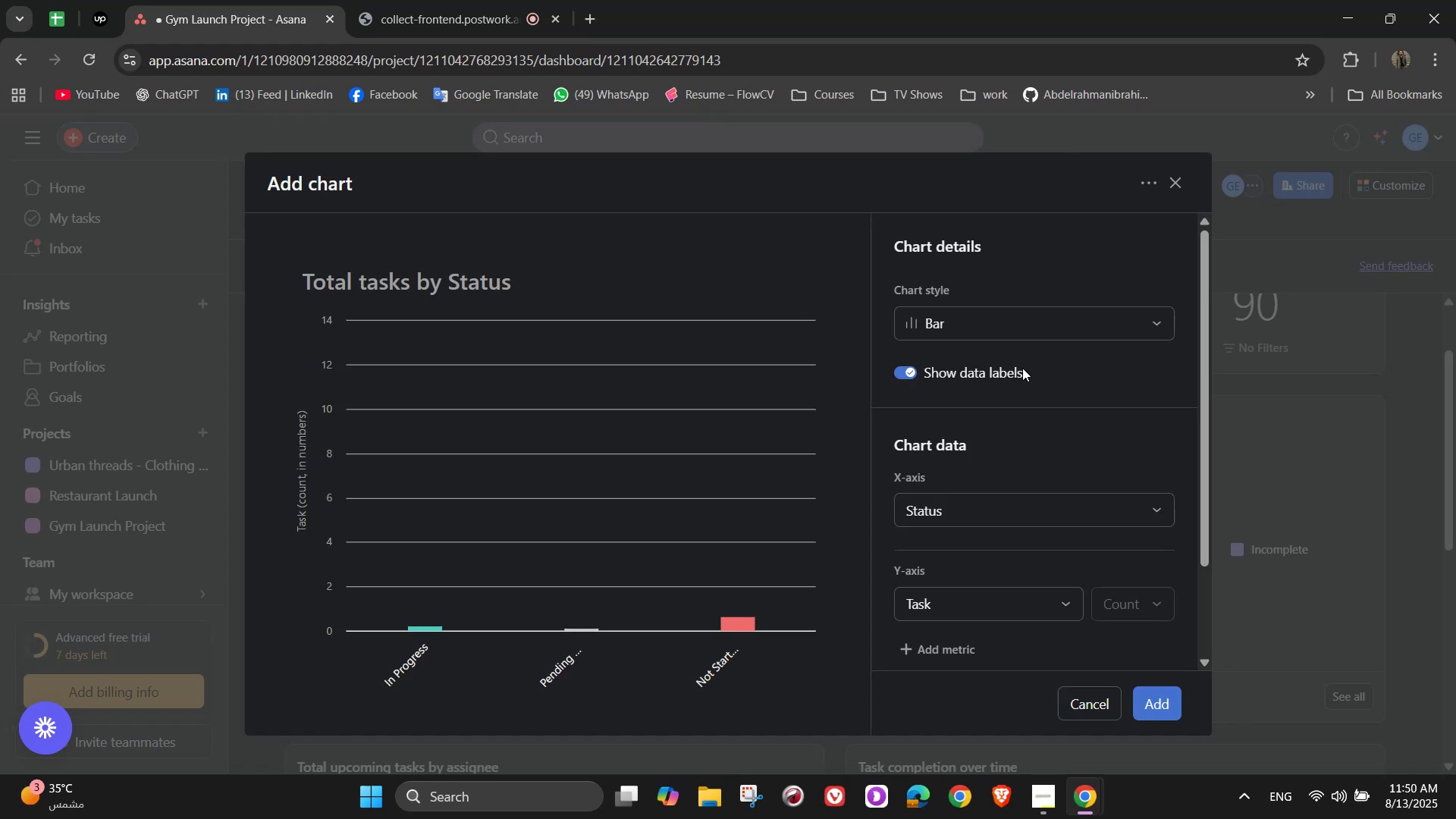 
left_click([989, 334])
 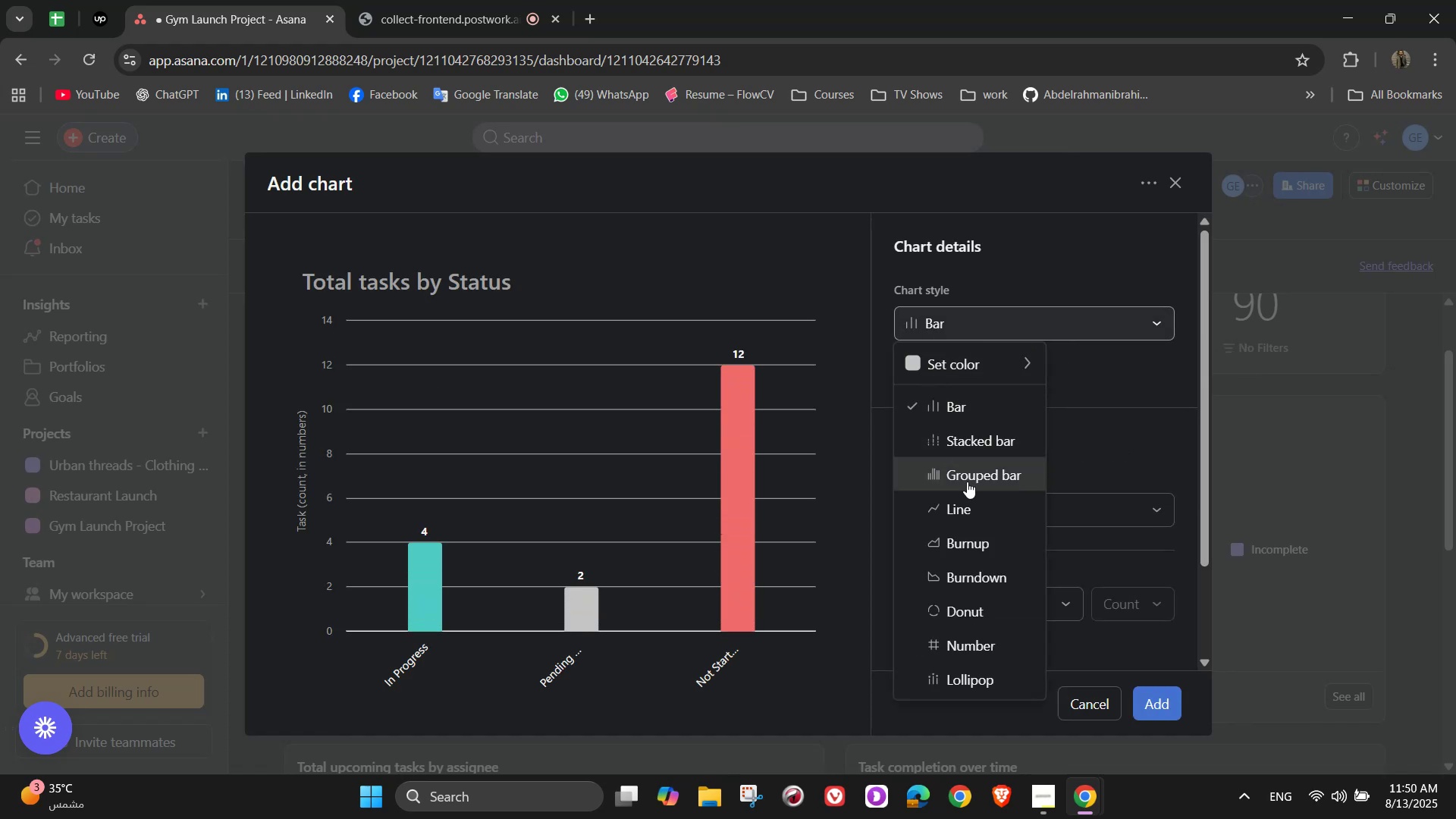 
left_click([971, 518])
 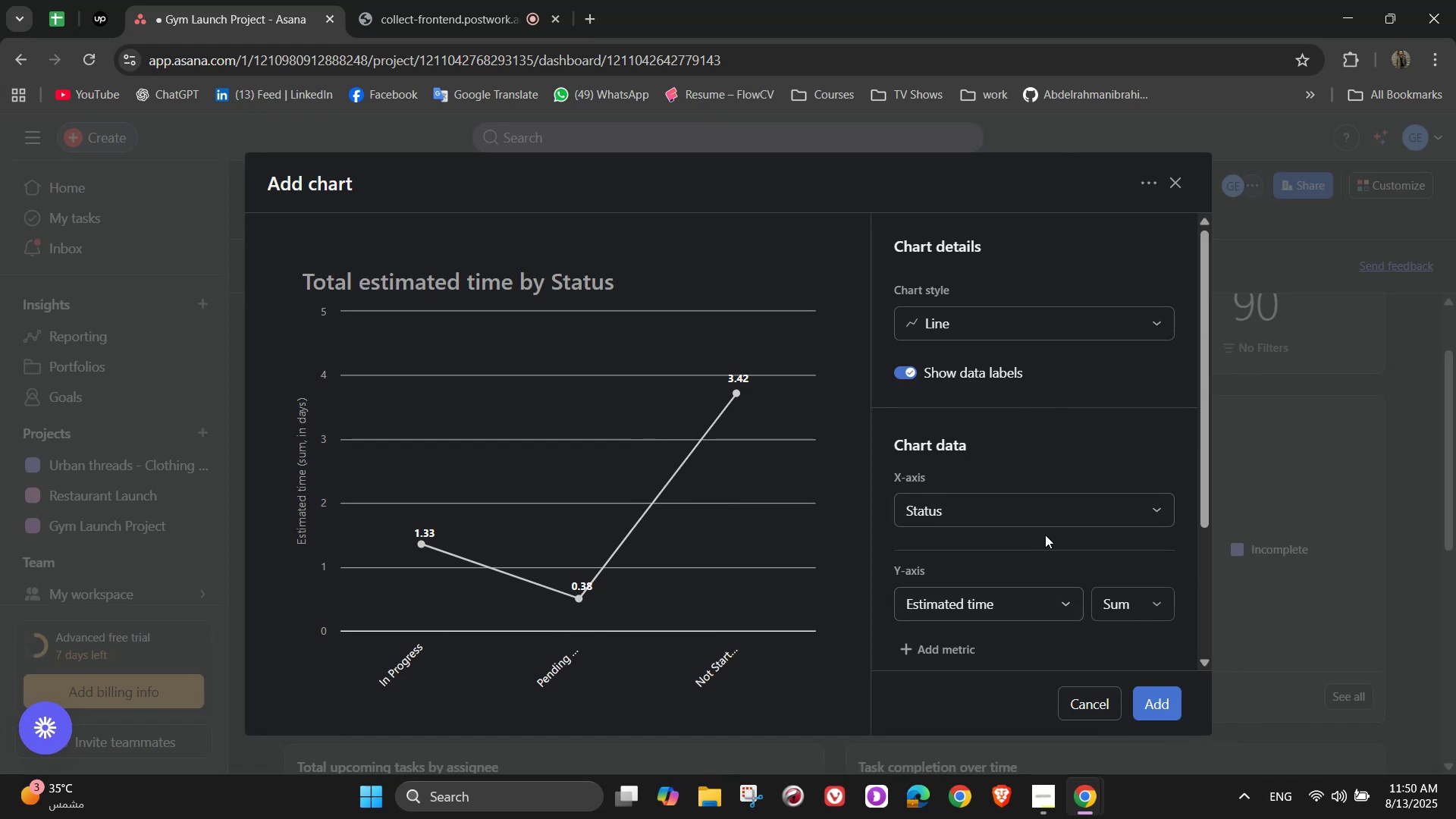 
wait(5.66)
 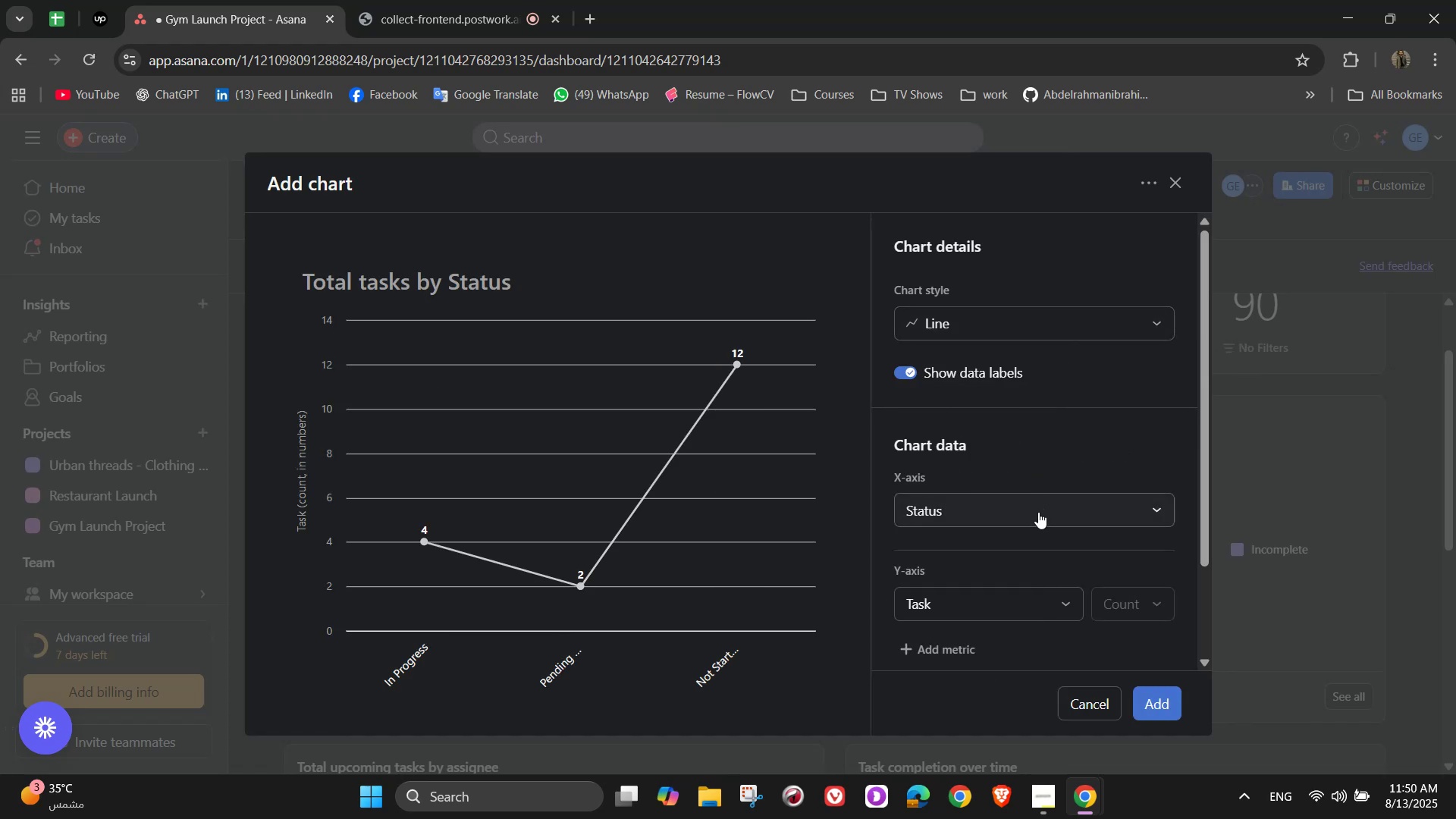 
left_click([1062, 521])
 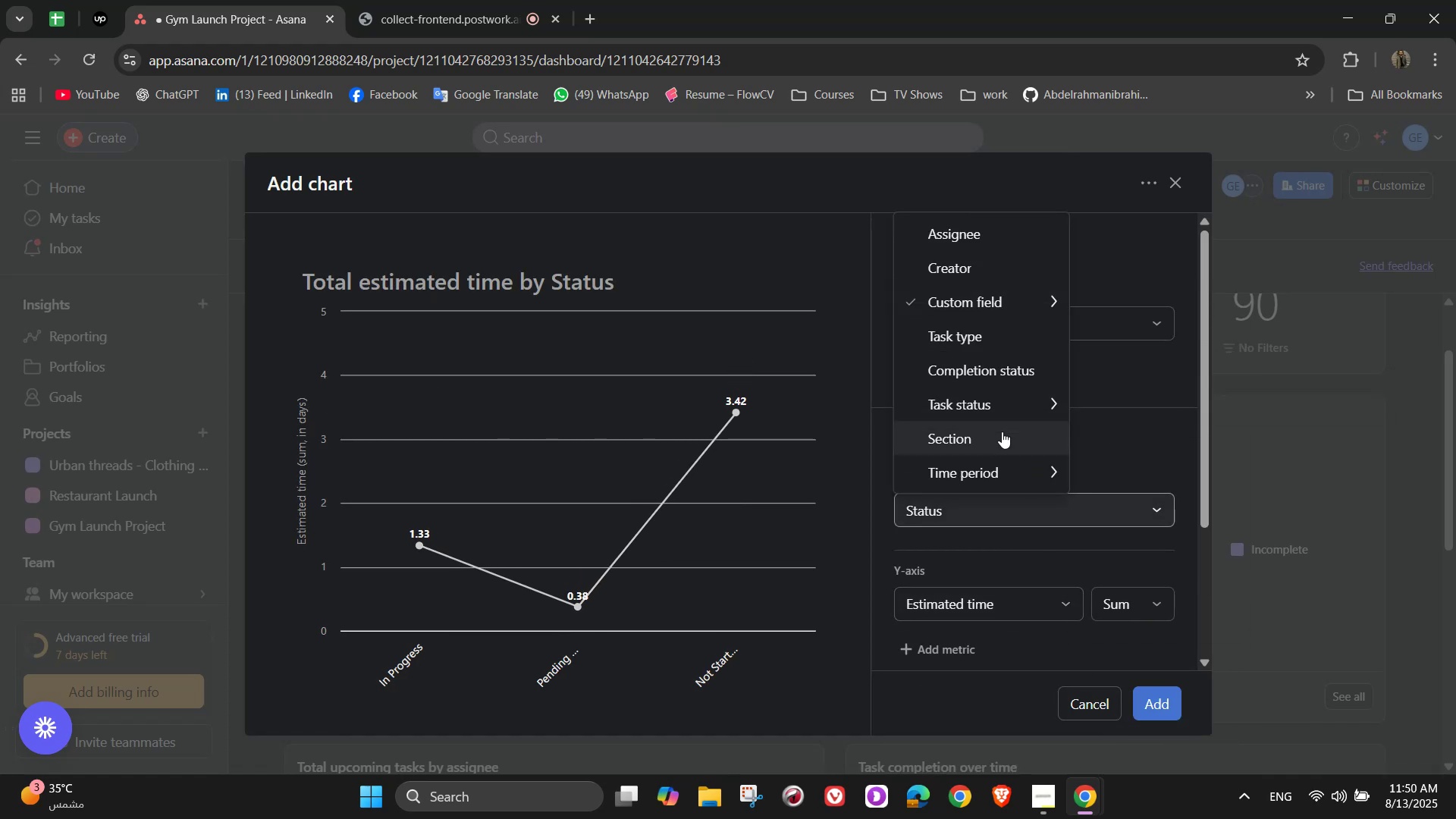 
left_click([1002, 433])
 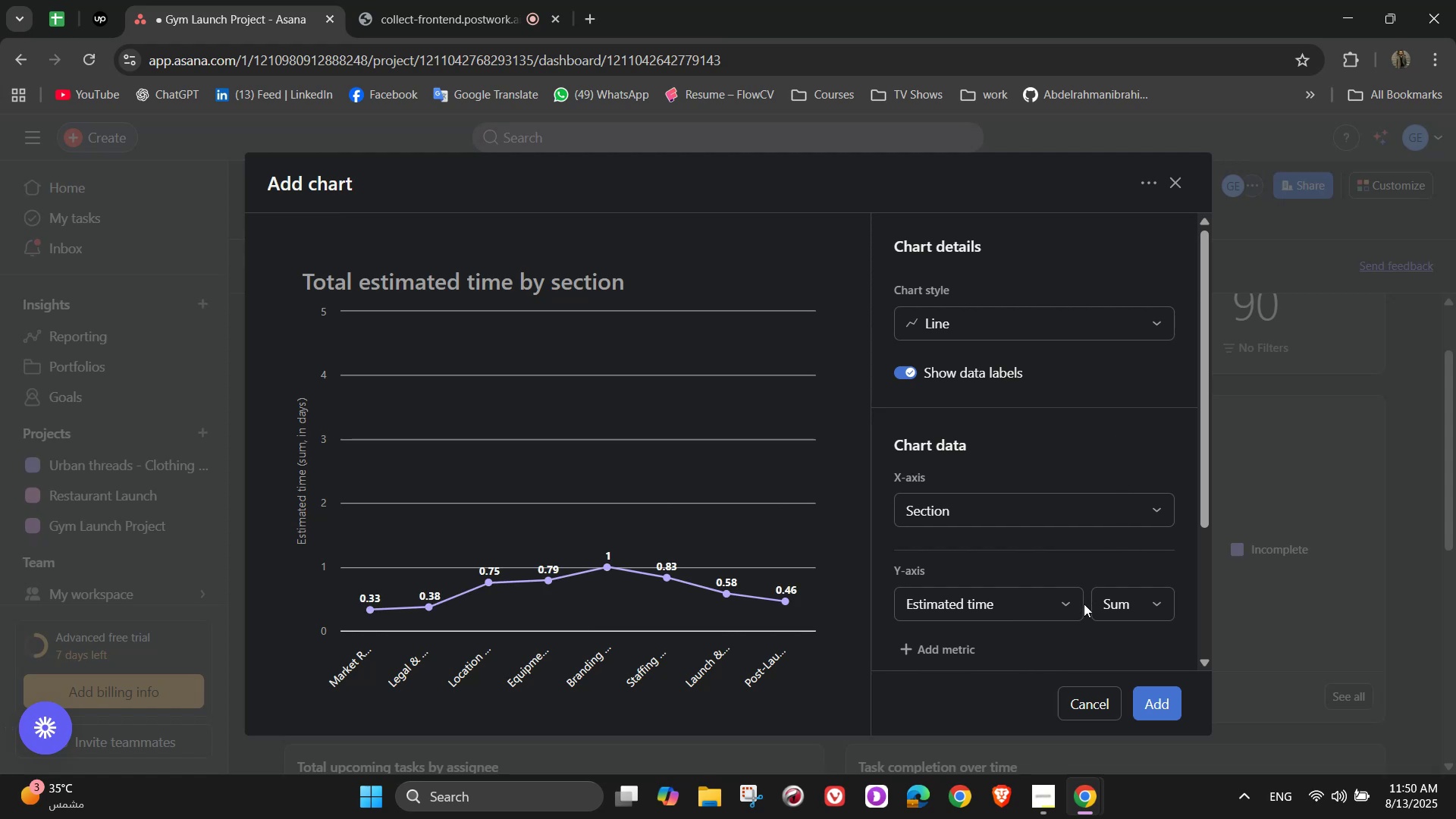 
double_click([1143, 604])
 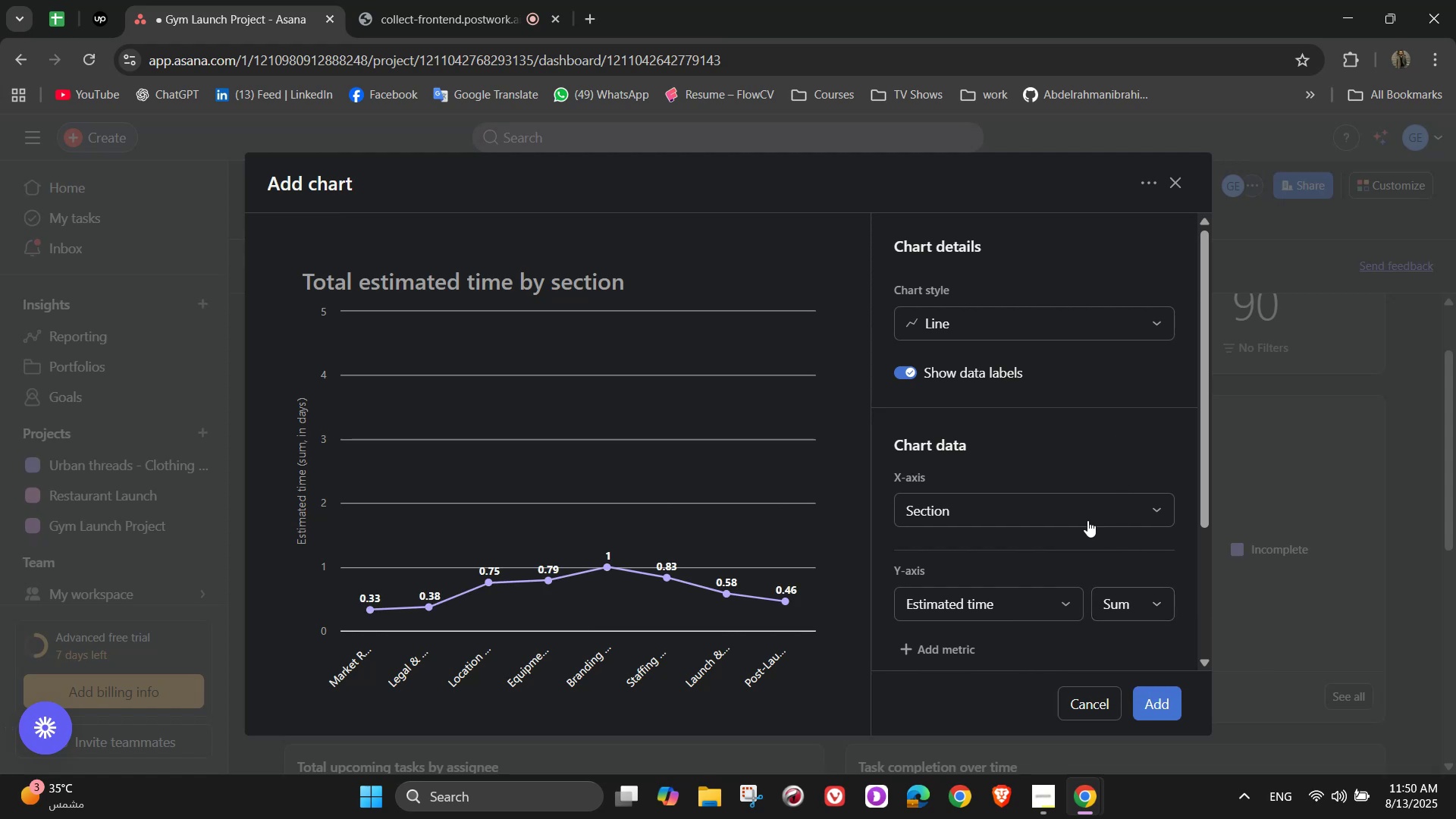 
scroll: coordinate [1028, 566], scroll_direction: down, amount: 1.0
 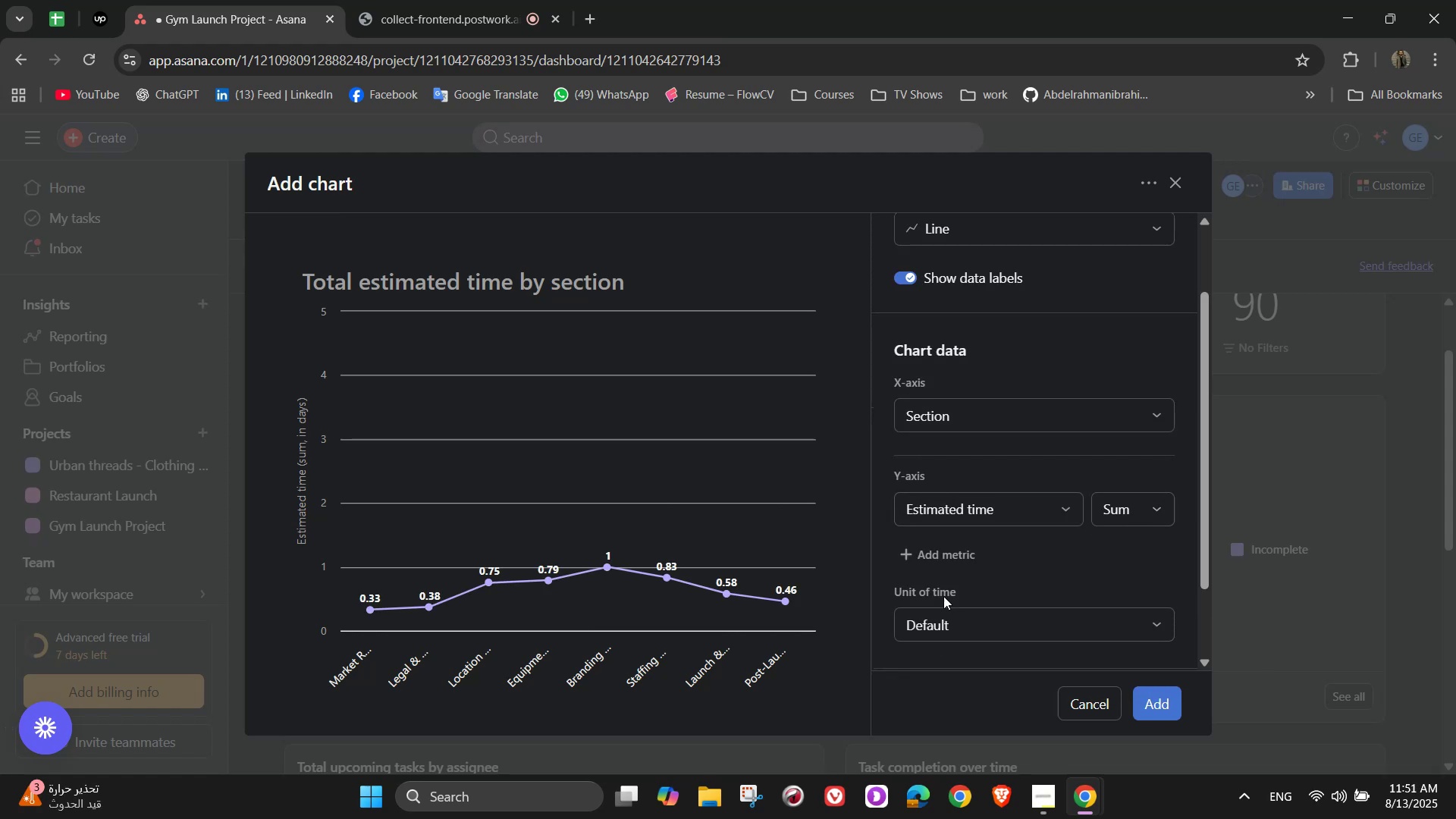 
left_click([936, 623])
 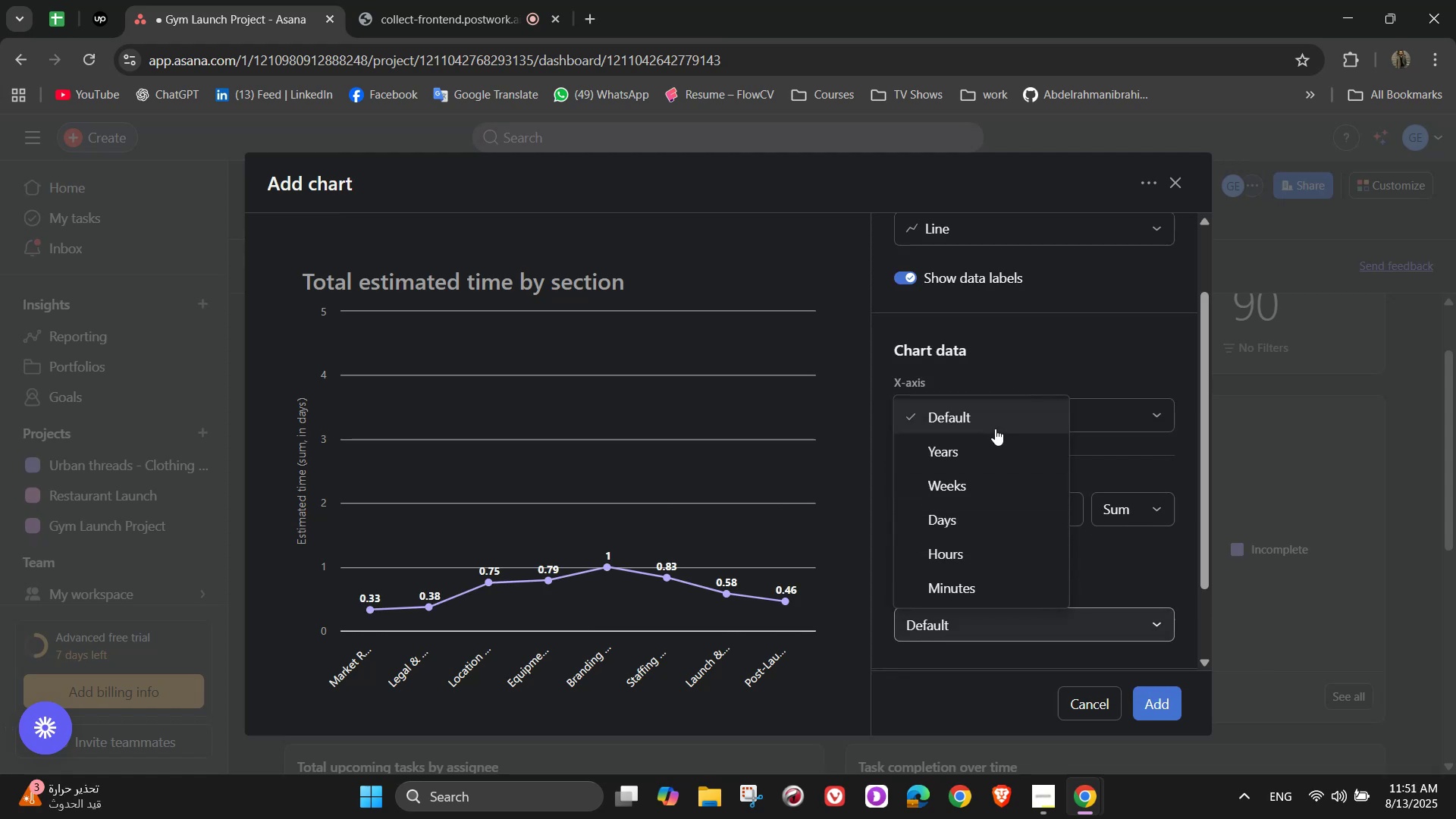 
left_click([1018, 565])
 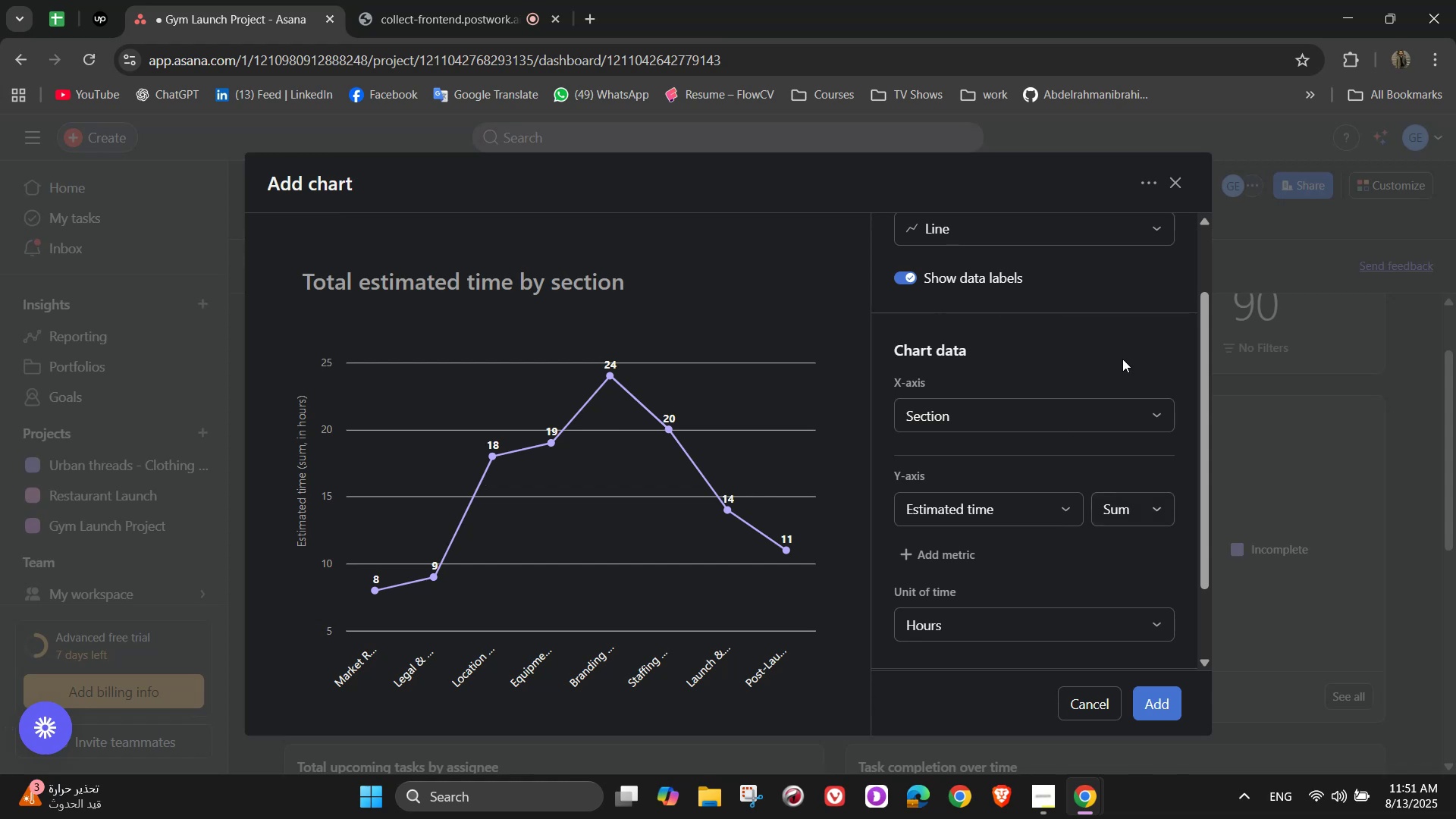 
left_click([1172, 705])
 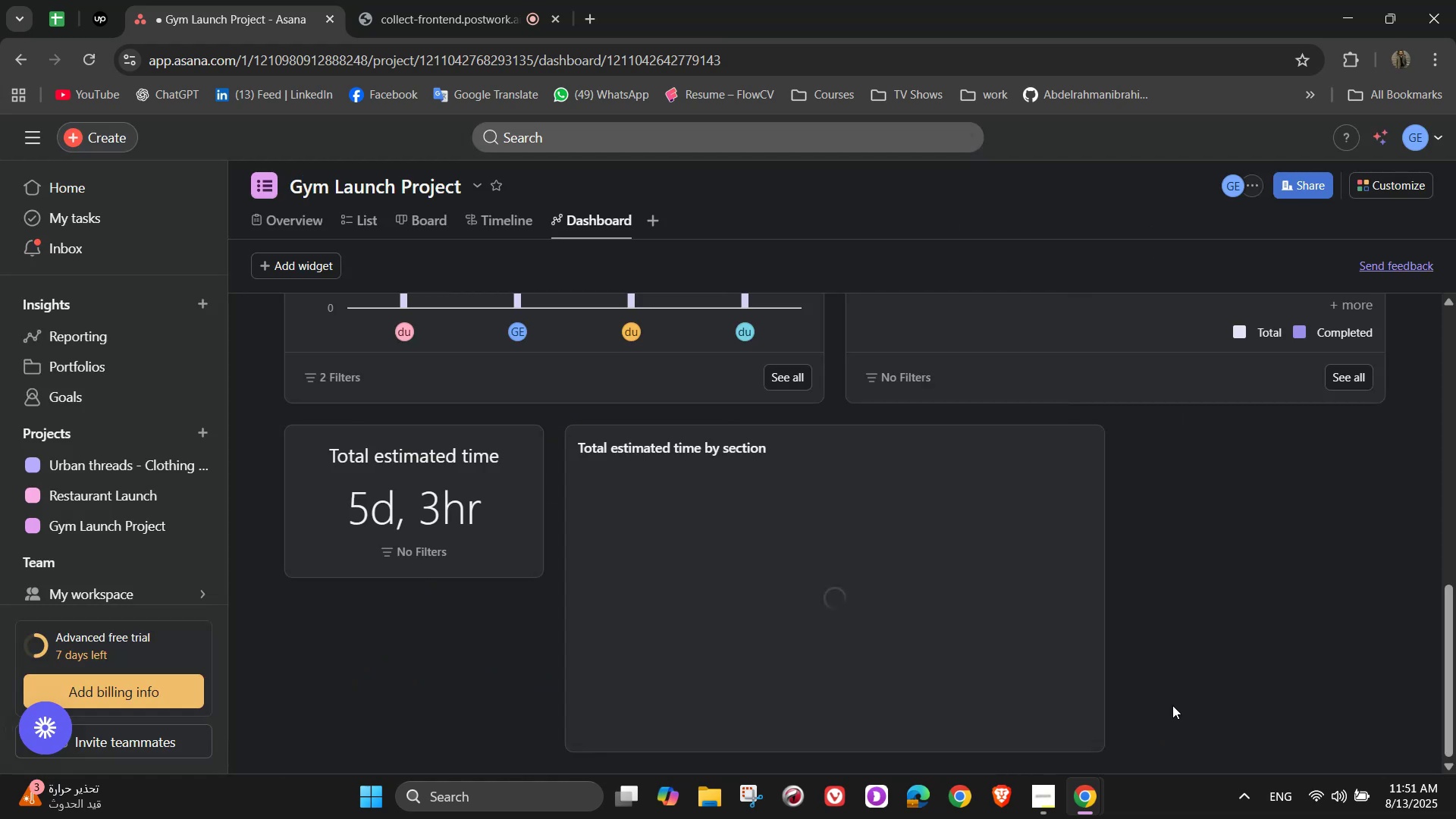 
scroll: coordinate [1172, 707], scroll_direction: down, amount: 2.0
 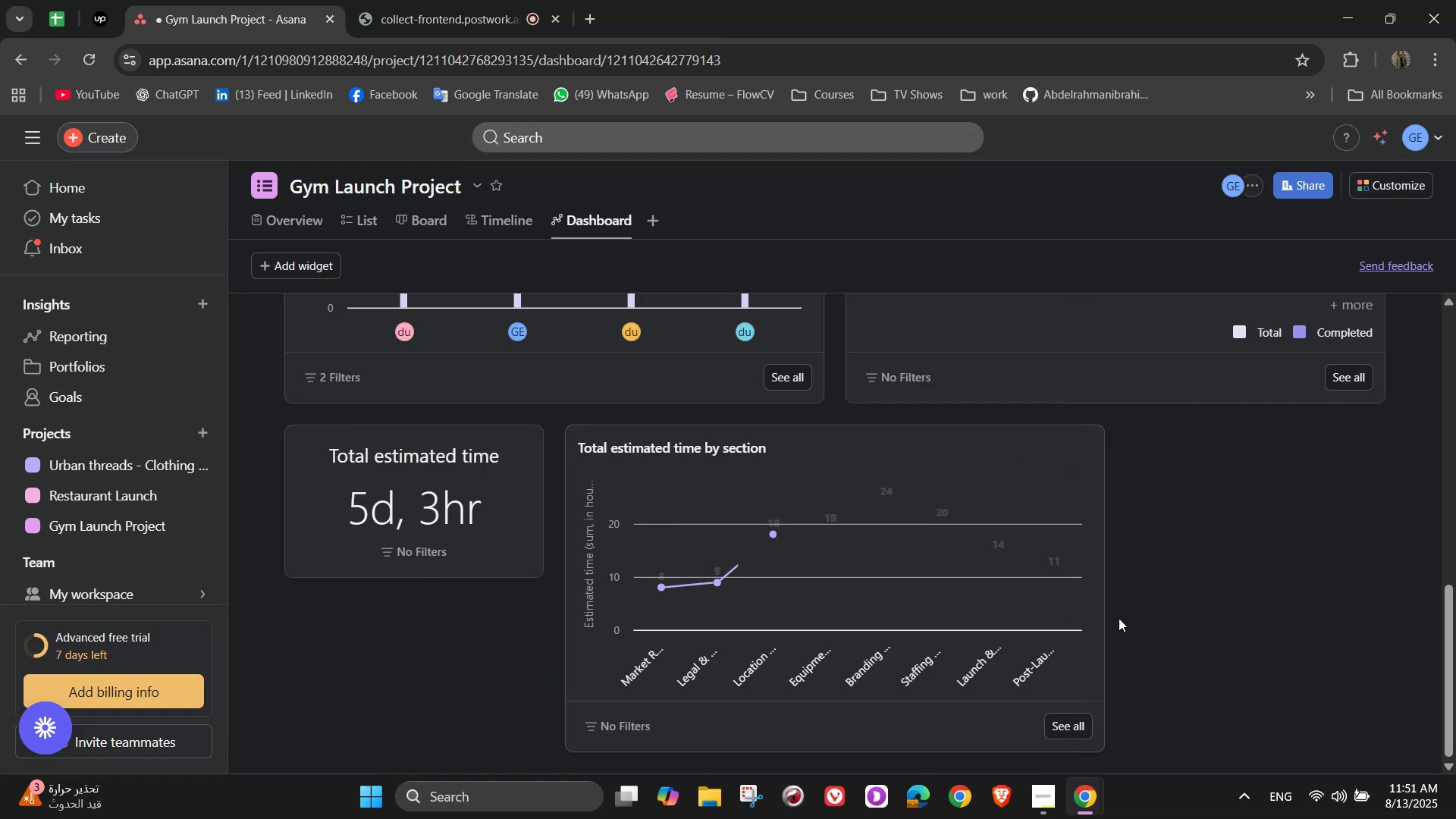 
scroll: coordinate [1213, 603], scroll_direction: up, amount: 6.0
 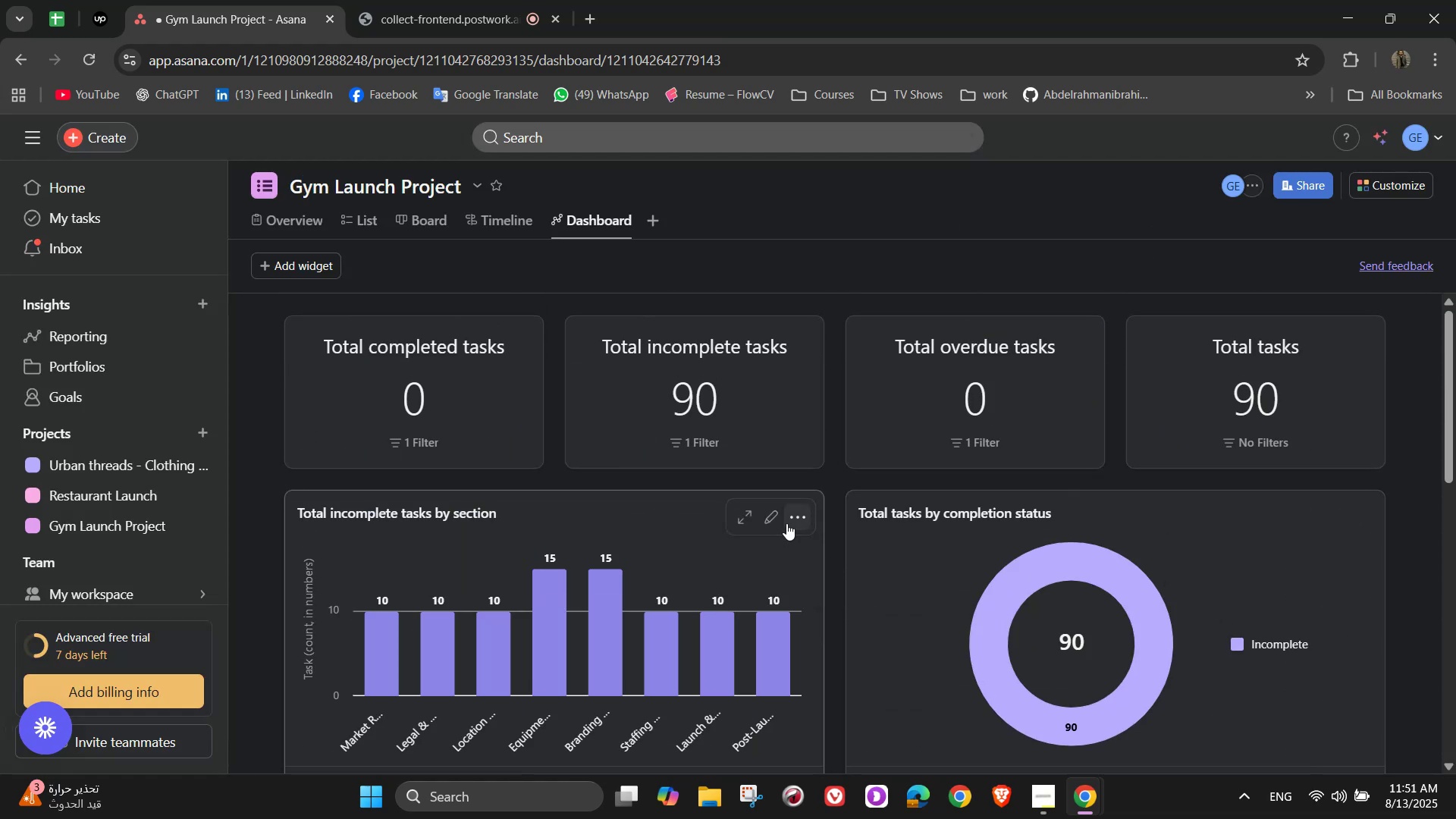 
left_click([781, 522])
 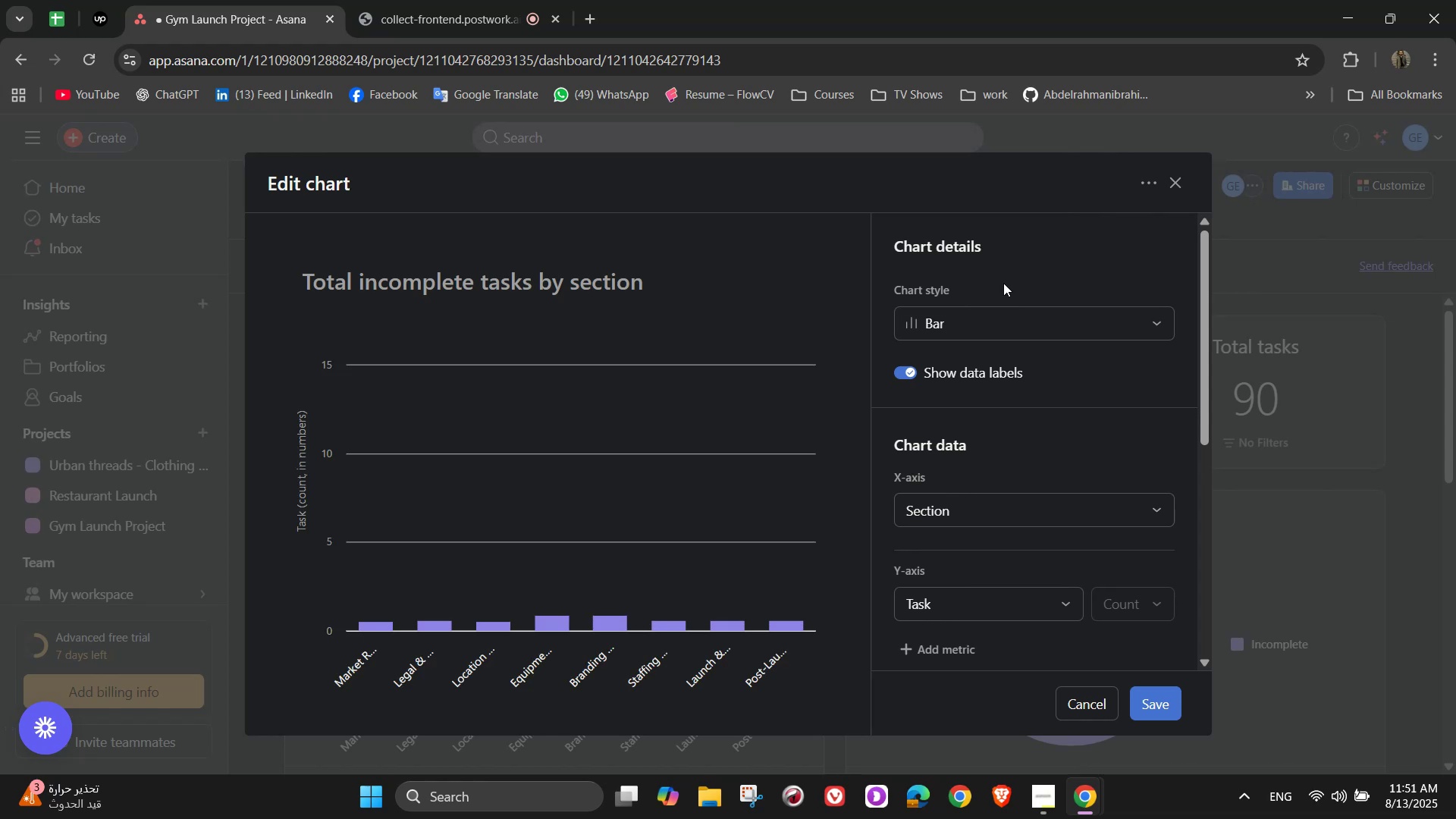 
left_click([1003, 310])
 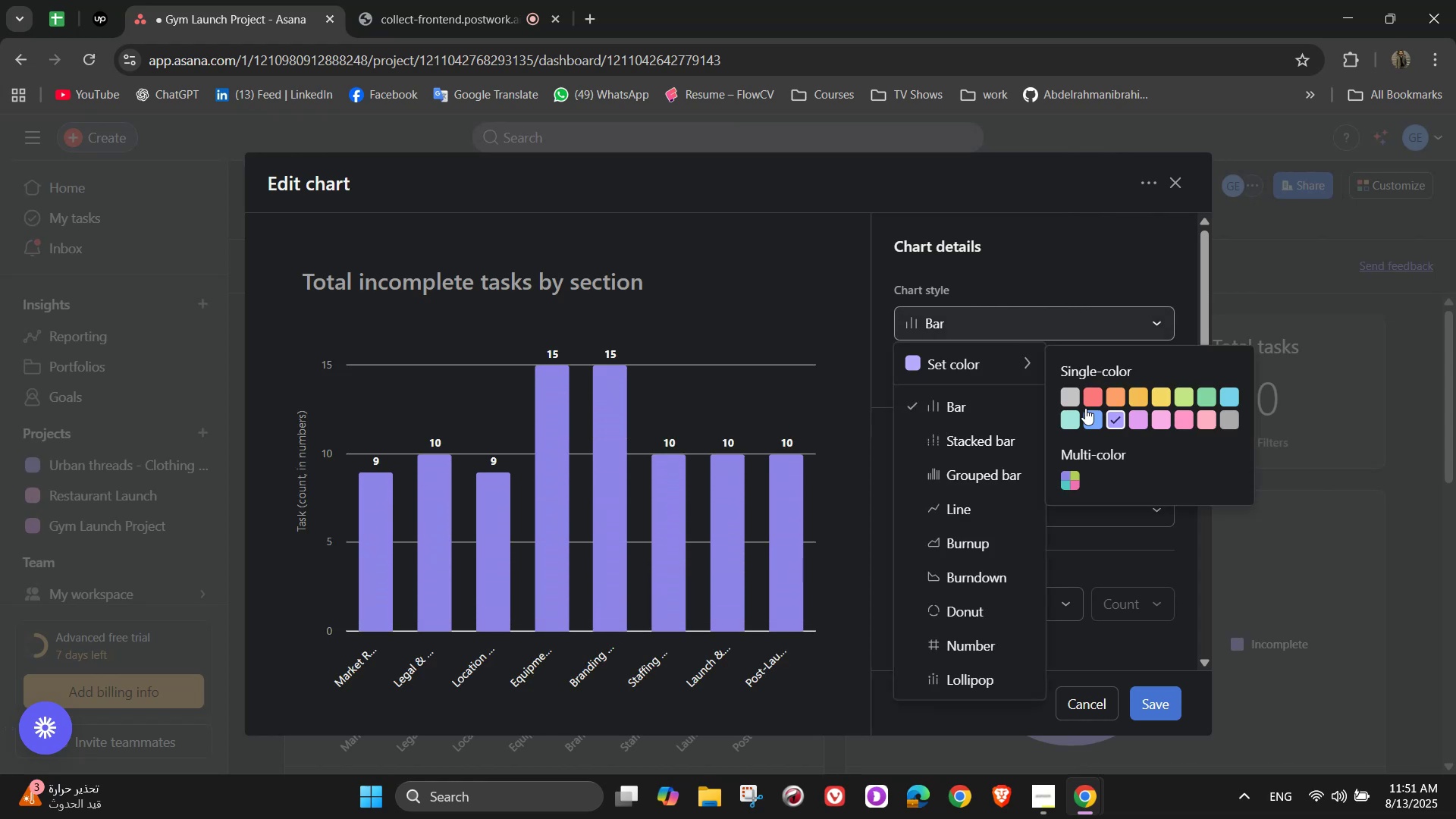 
left_click([1084, 426])
 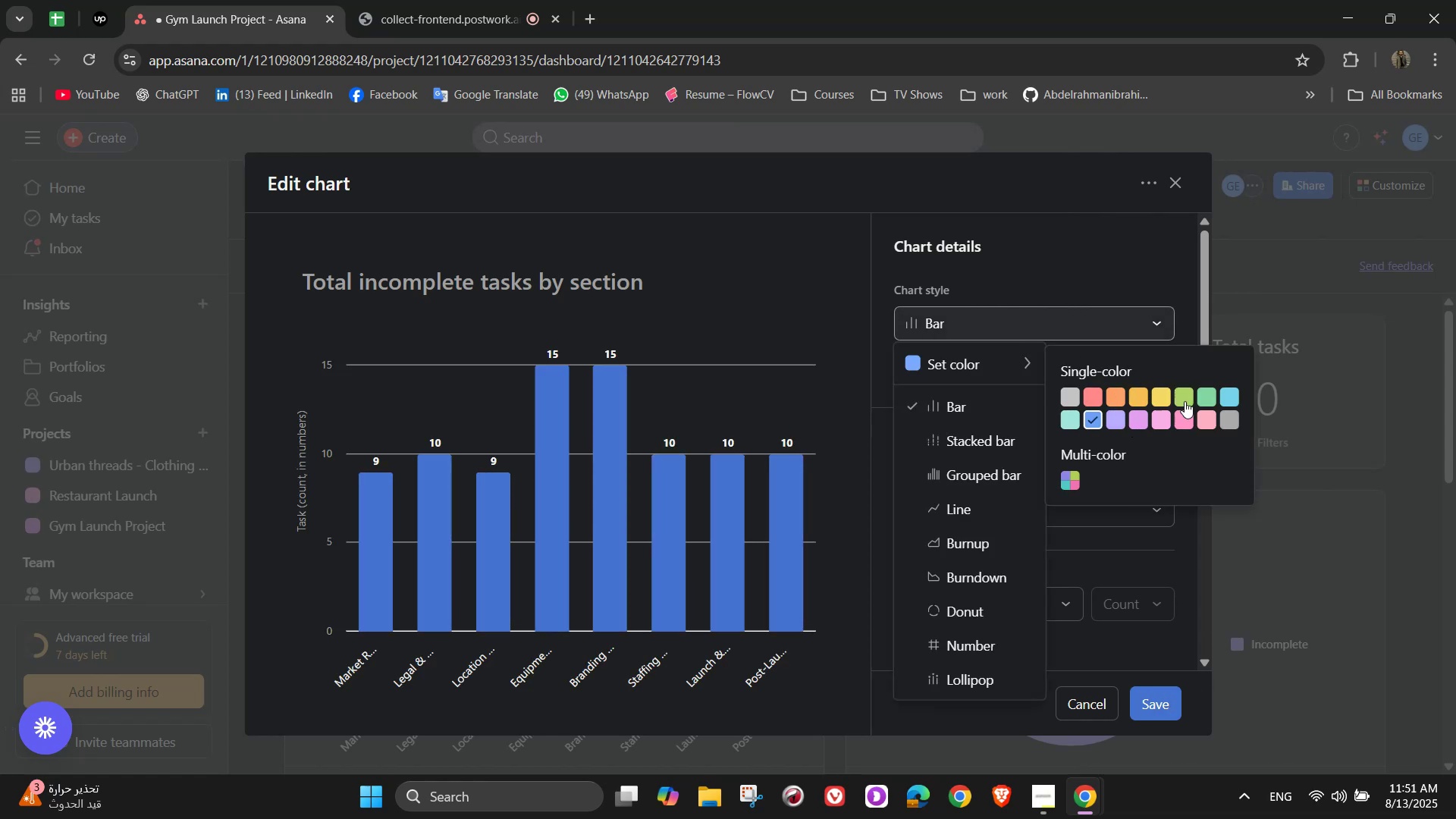 
wait(6.44)
 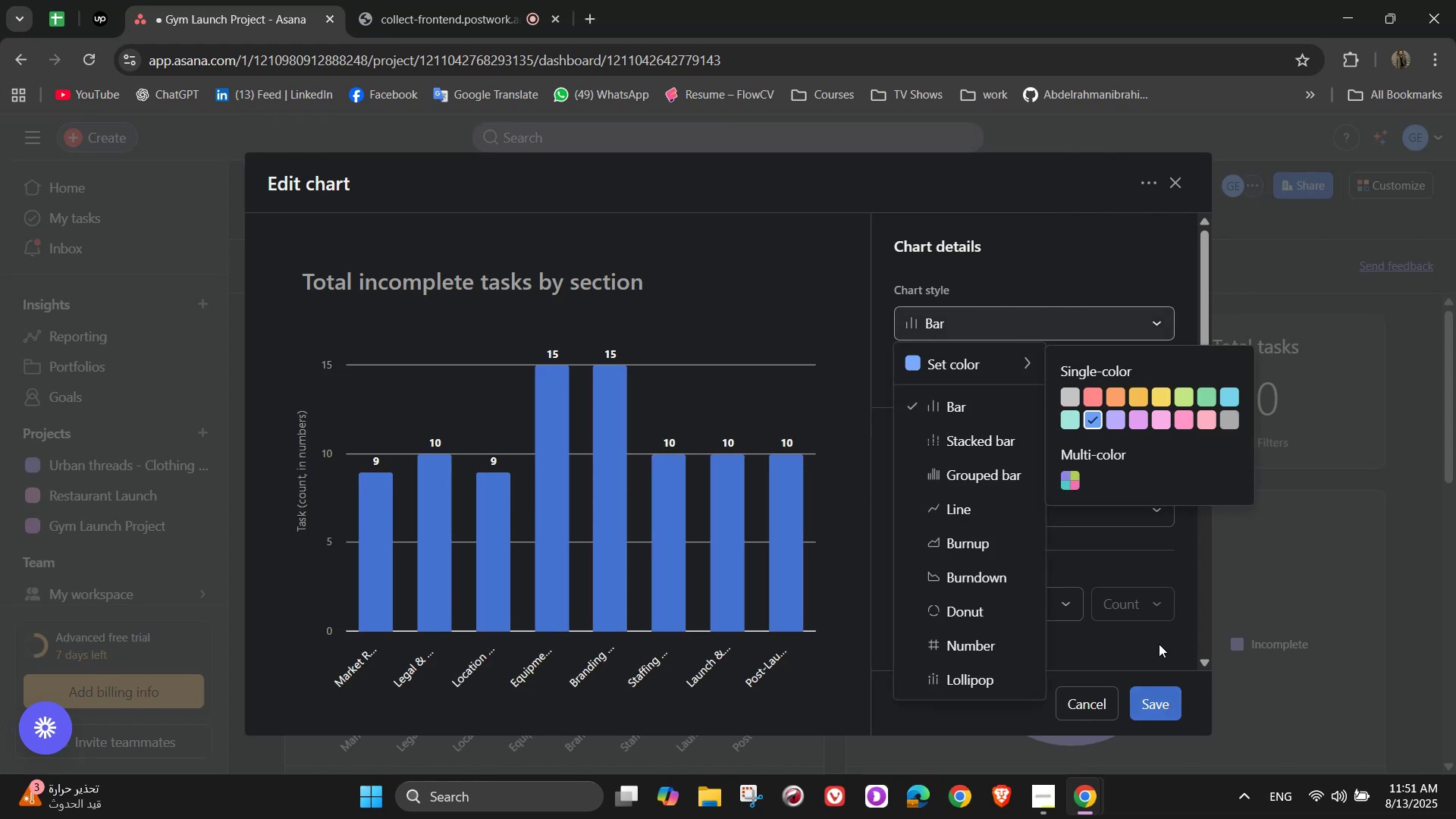 
left_click([1185, 396])
 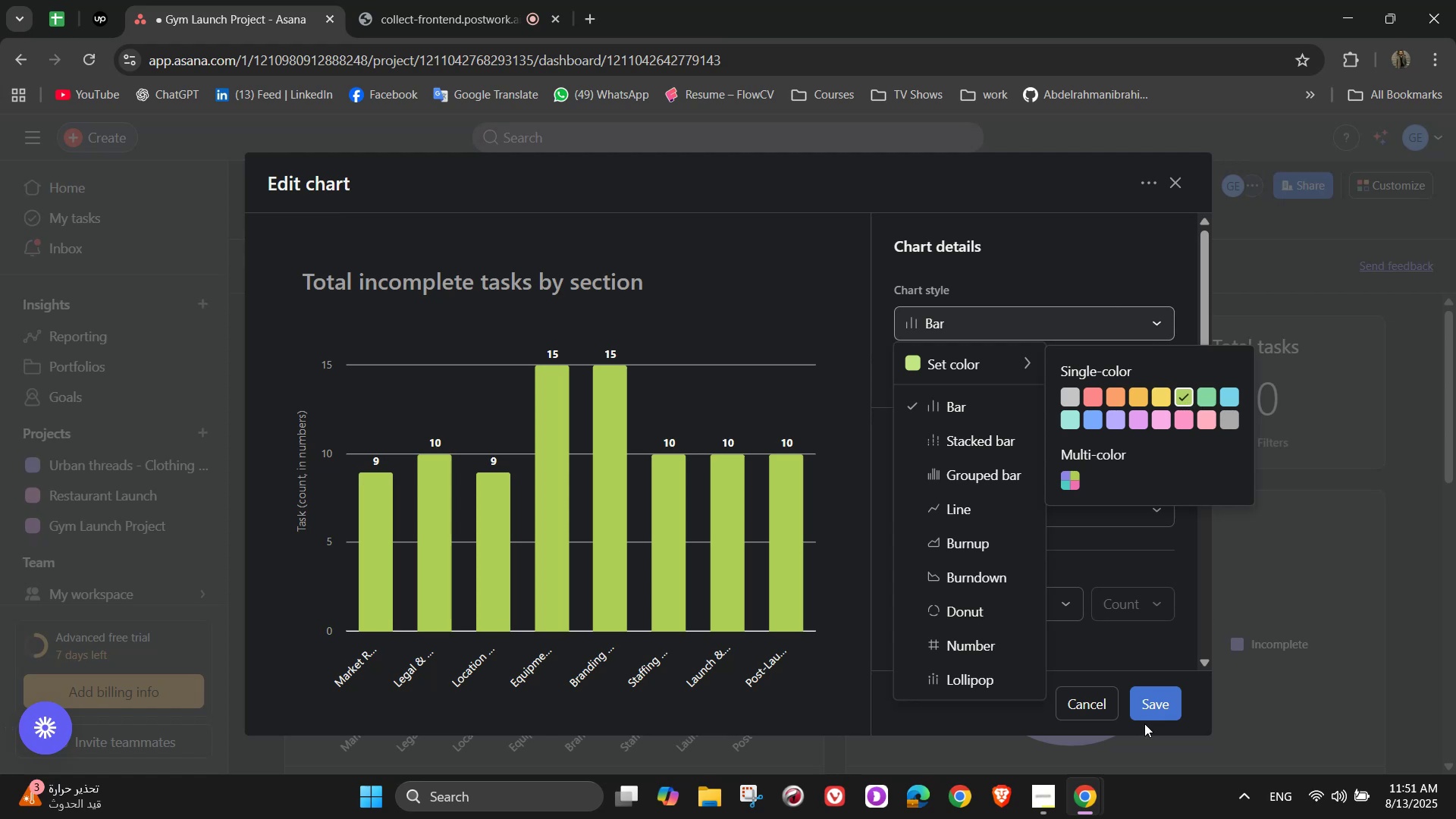 
left_click([1149, 695])
 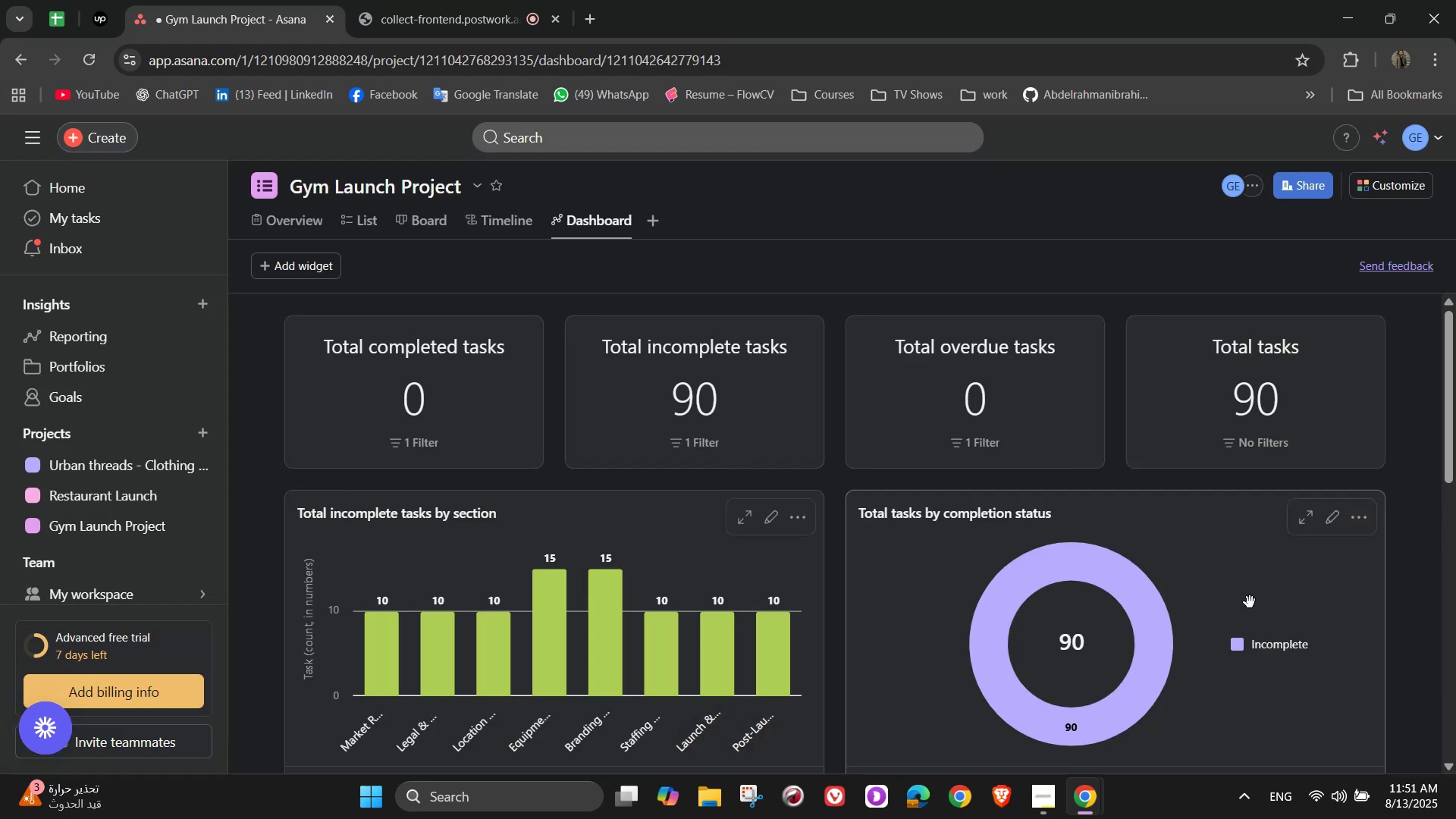 
scroll: coordinate [1250, 613], scroll_direction: down, amount: 3.0
 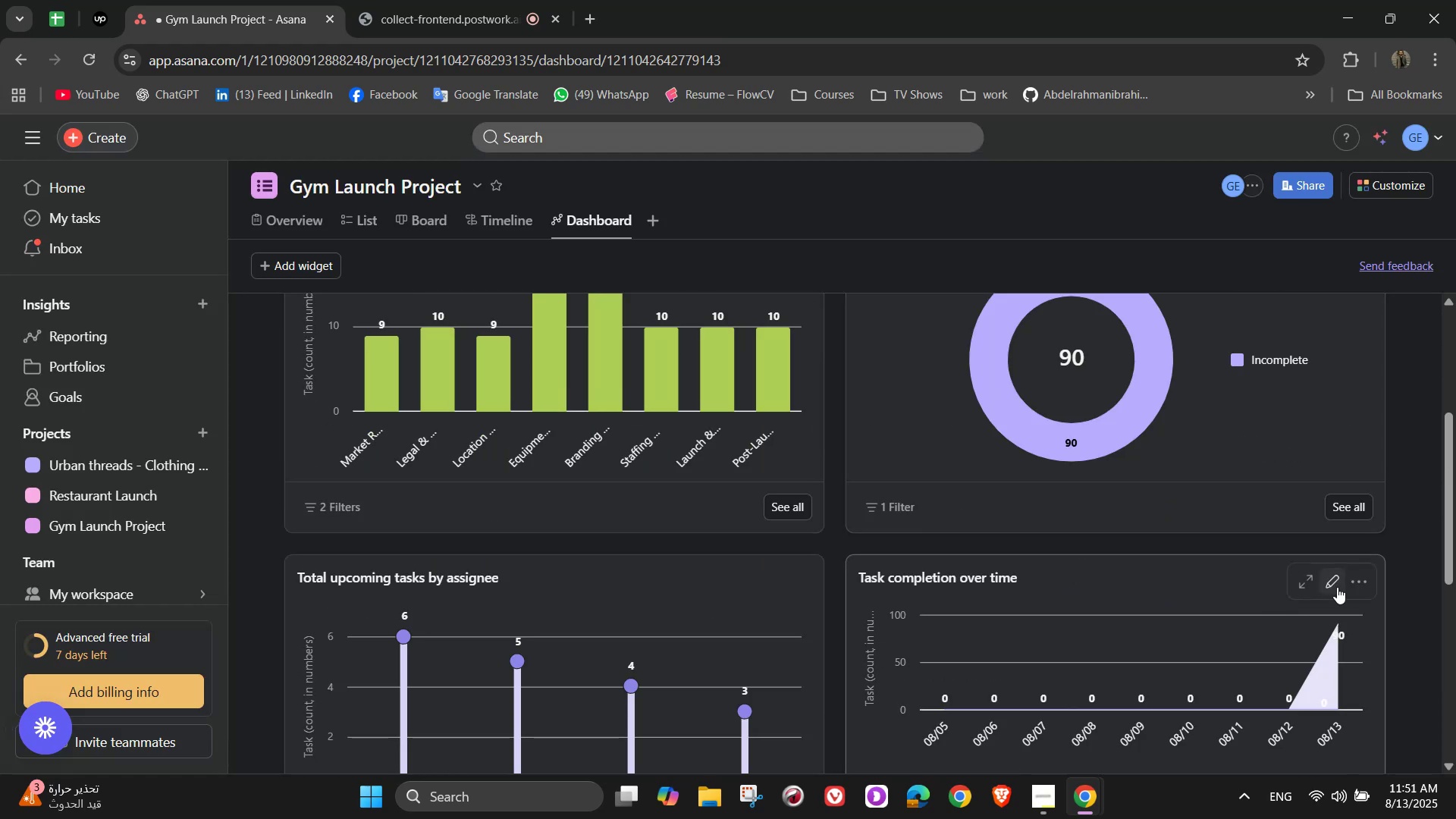 
left_click([1337, 585])
 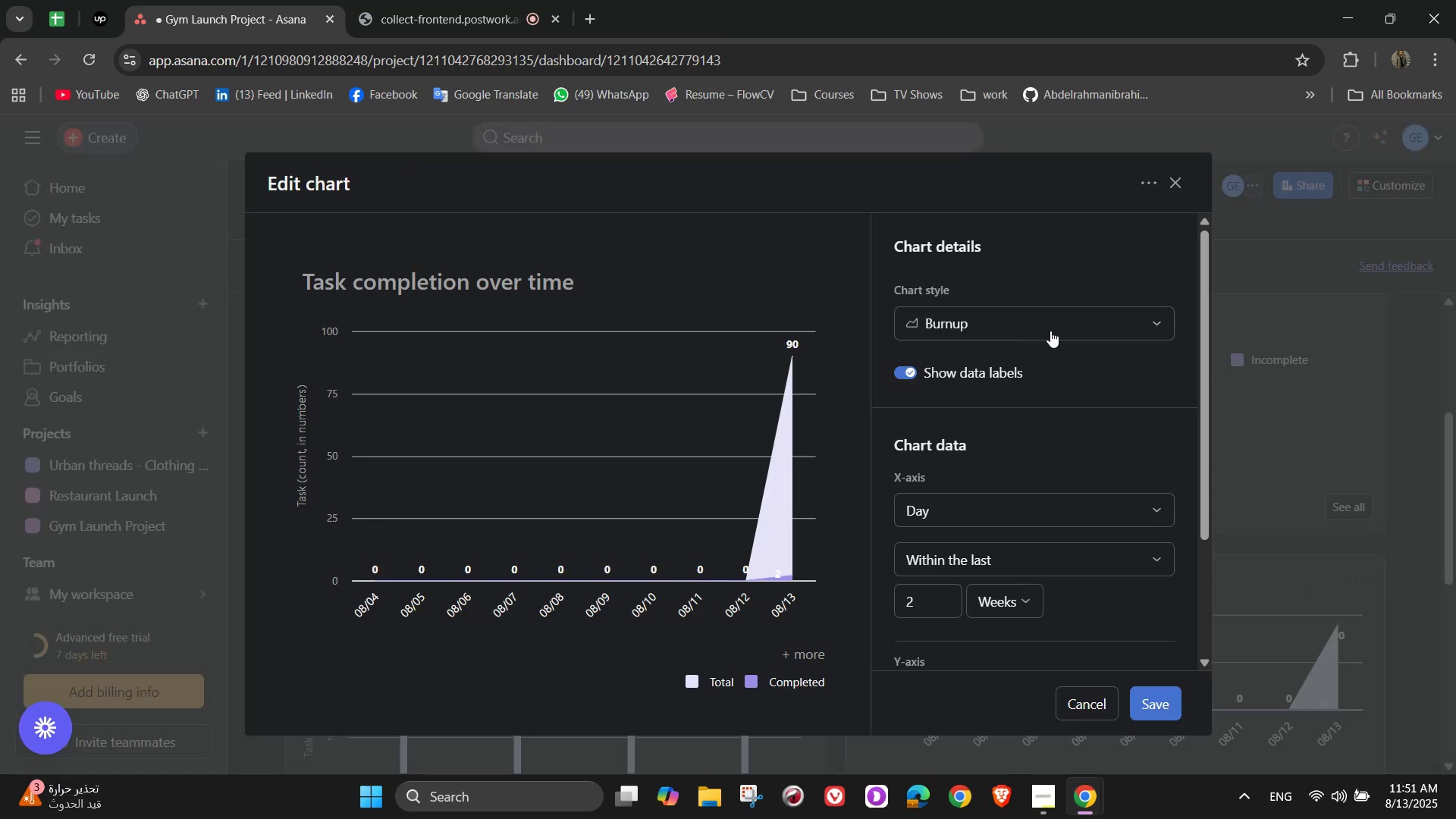 
left_click([1050, 330])
 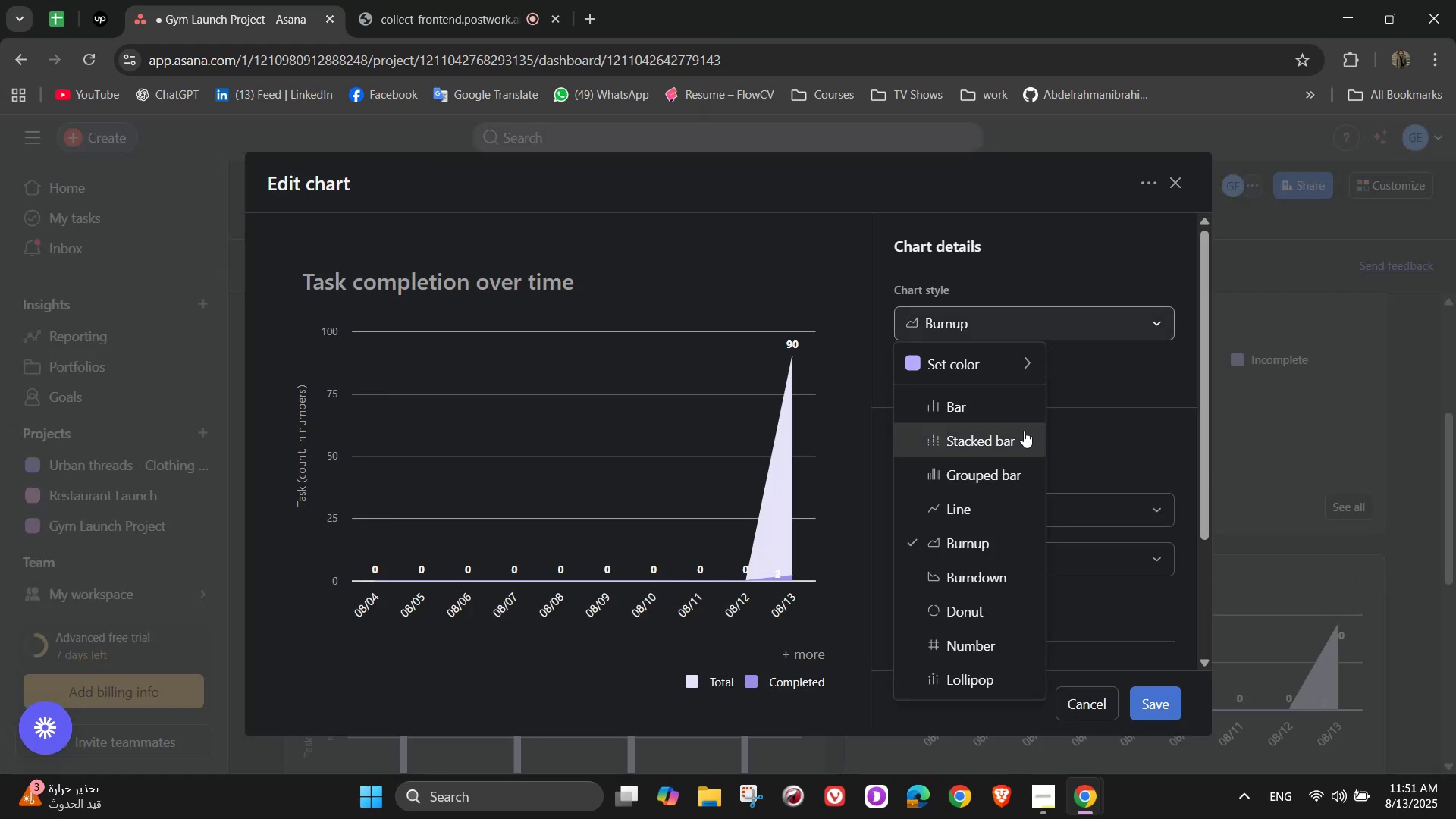 
left_click([1012, 364])
 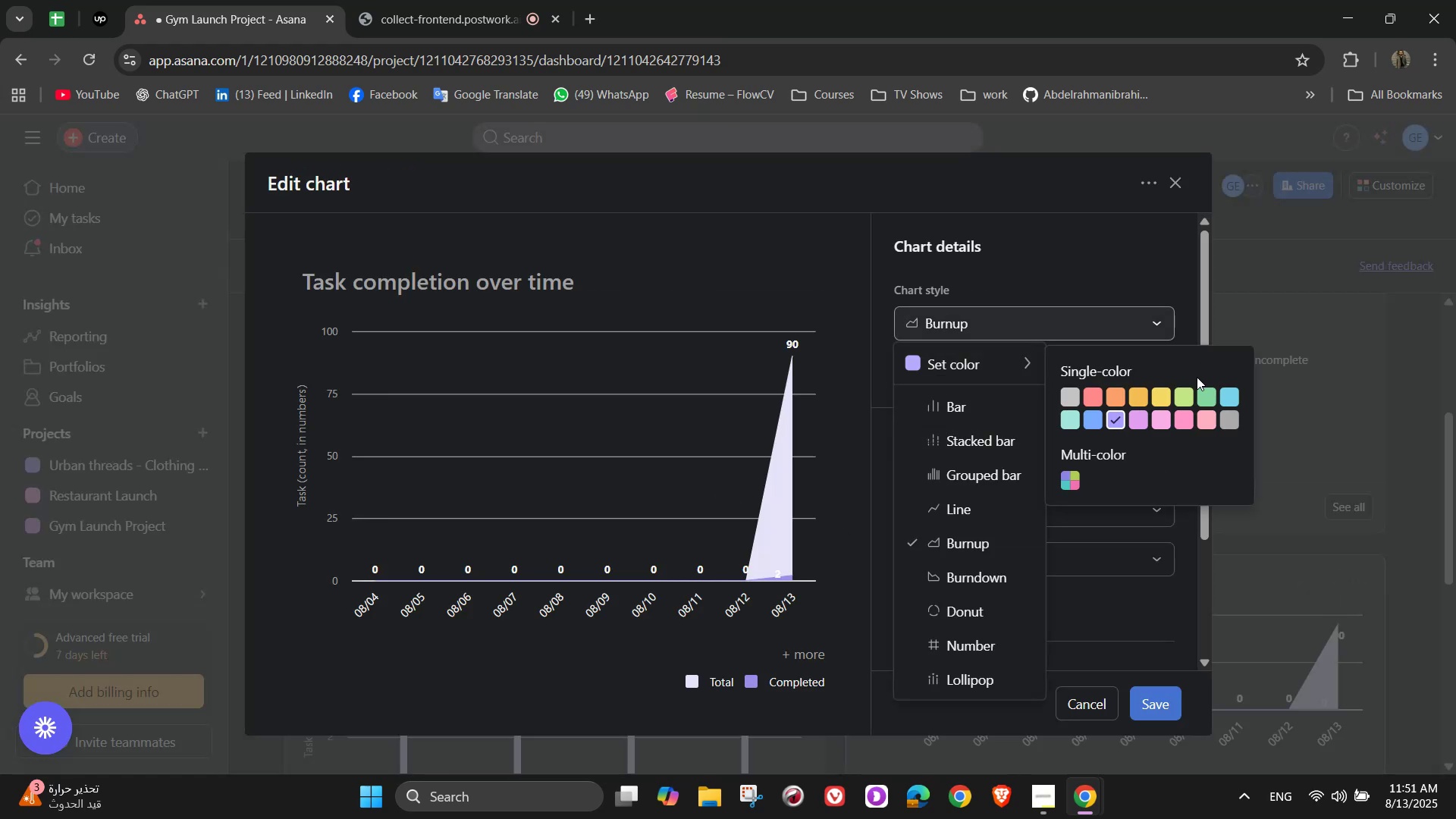 
left_click([1180, 393])
 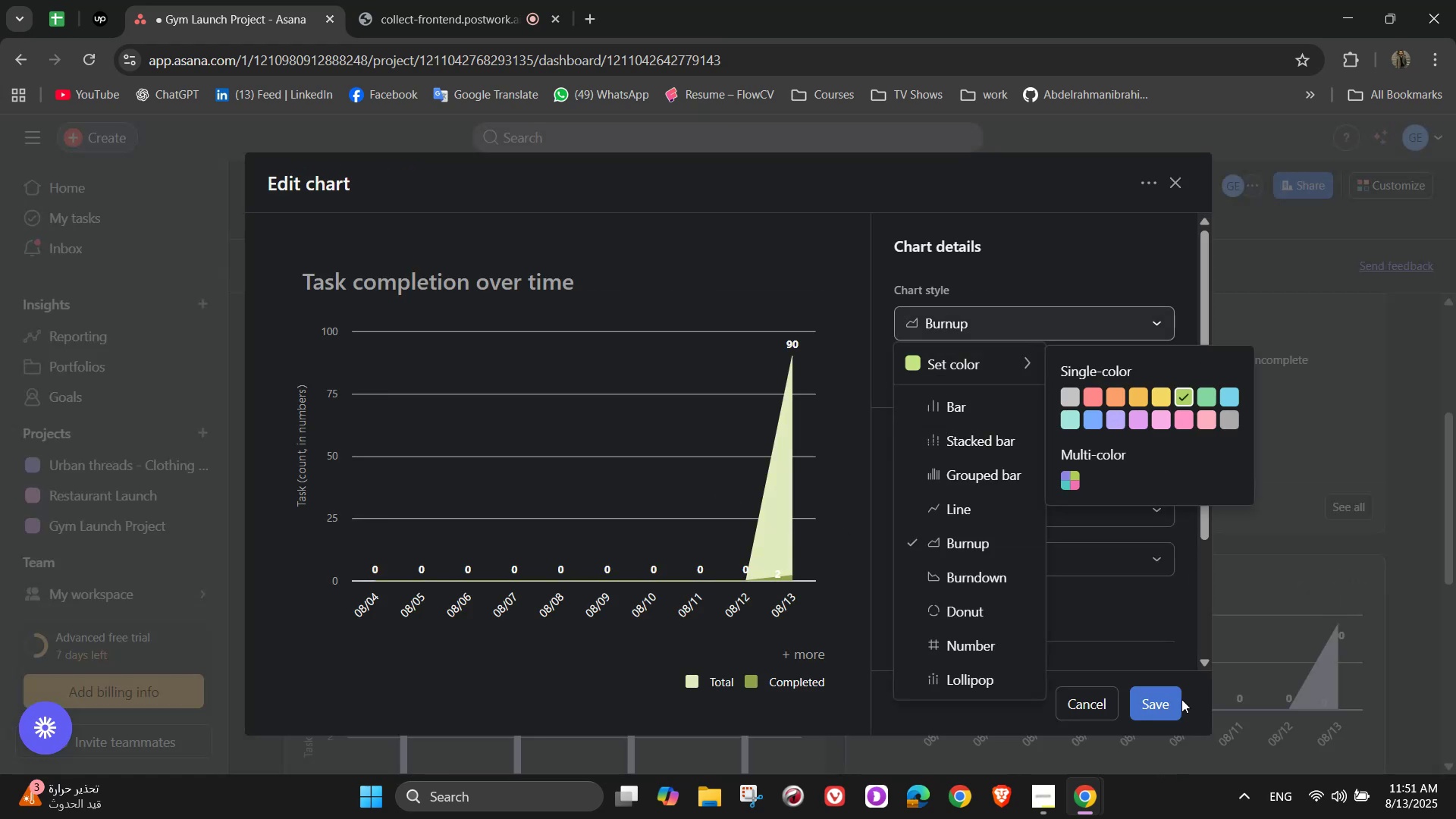 
left_click([1172, 698])
 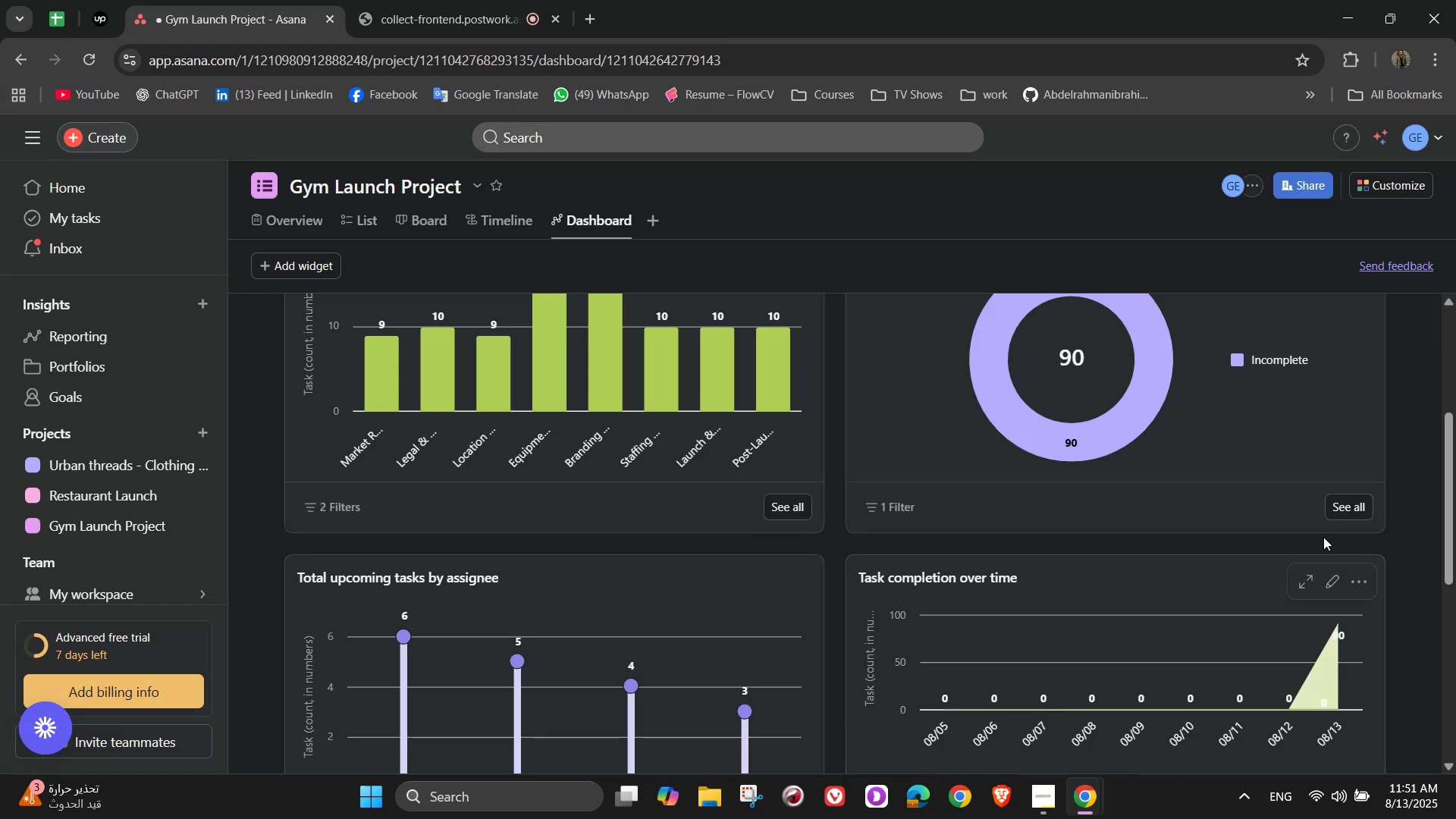 
scroll: coordinate [1323, 538], scroll_direction: down, amount: 2.0
 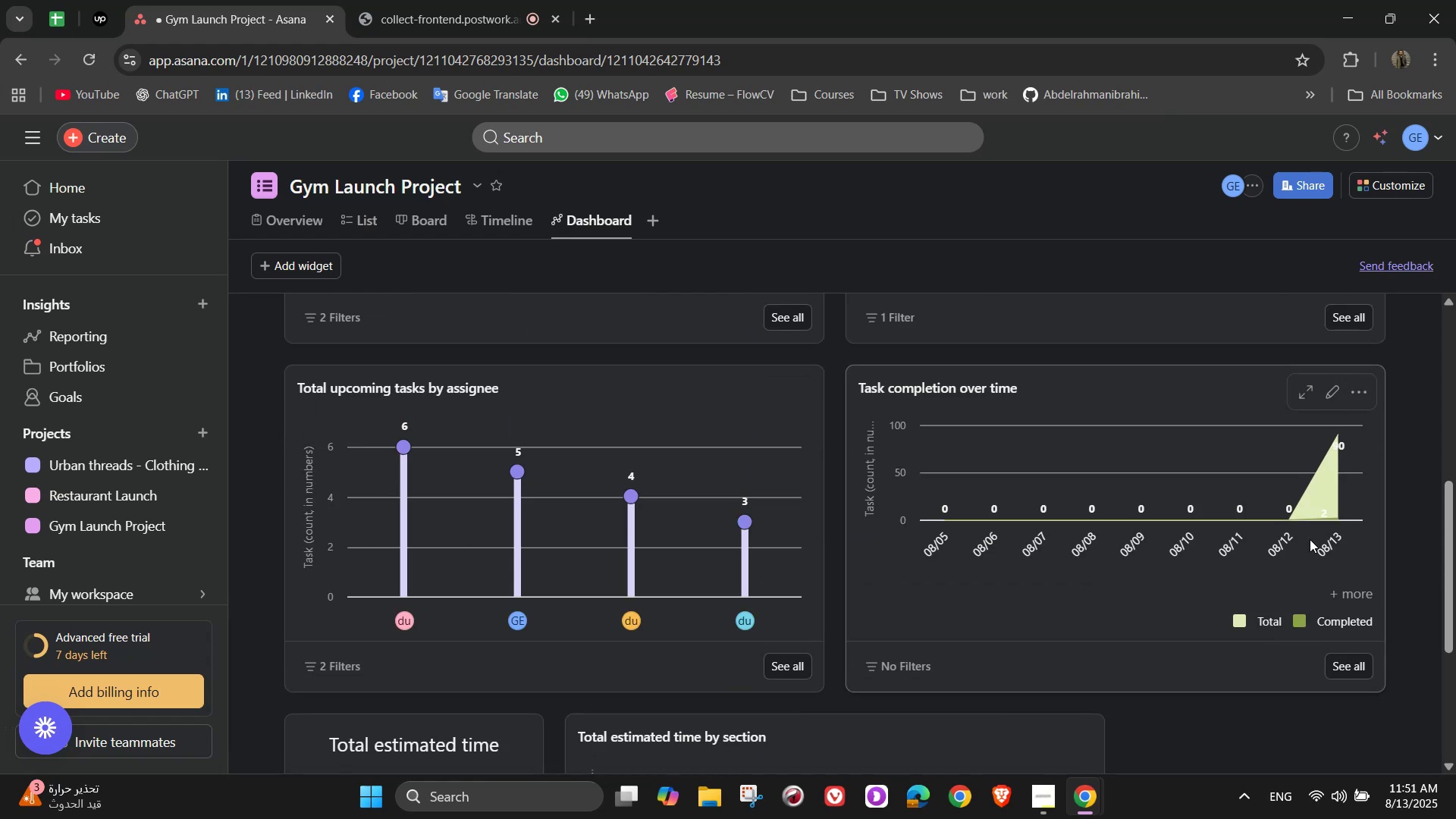 
scroll: coordinate [951, 455], scroll_direction: up, amount: 2.0
 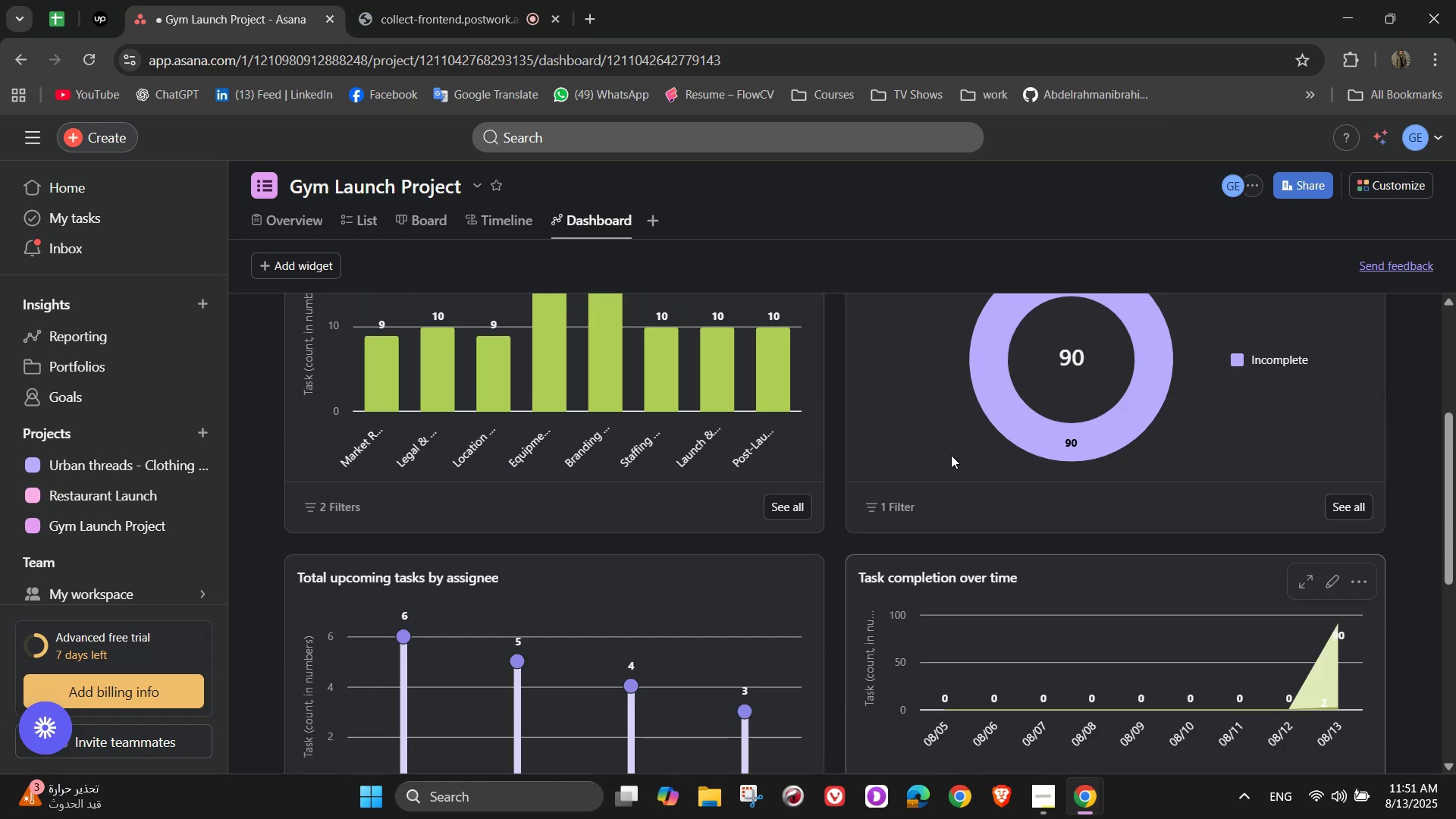 
scroll: coordinate [950, 455], scroll_direction: down, amount: 1.0
 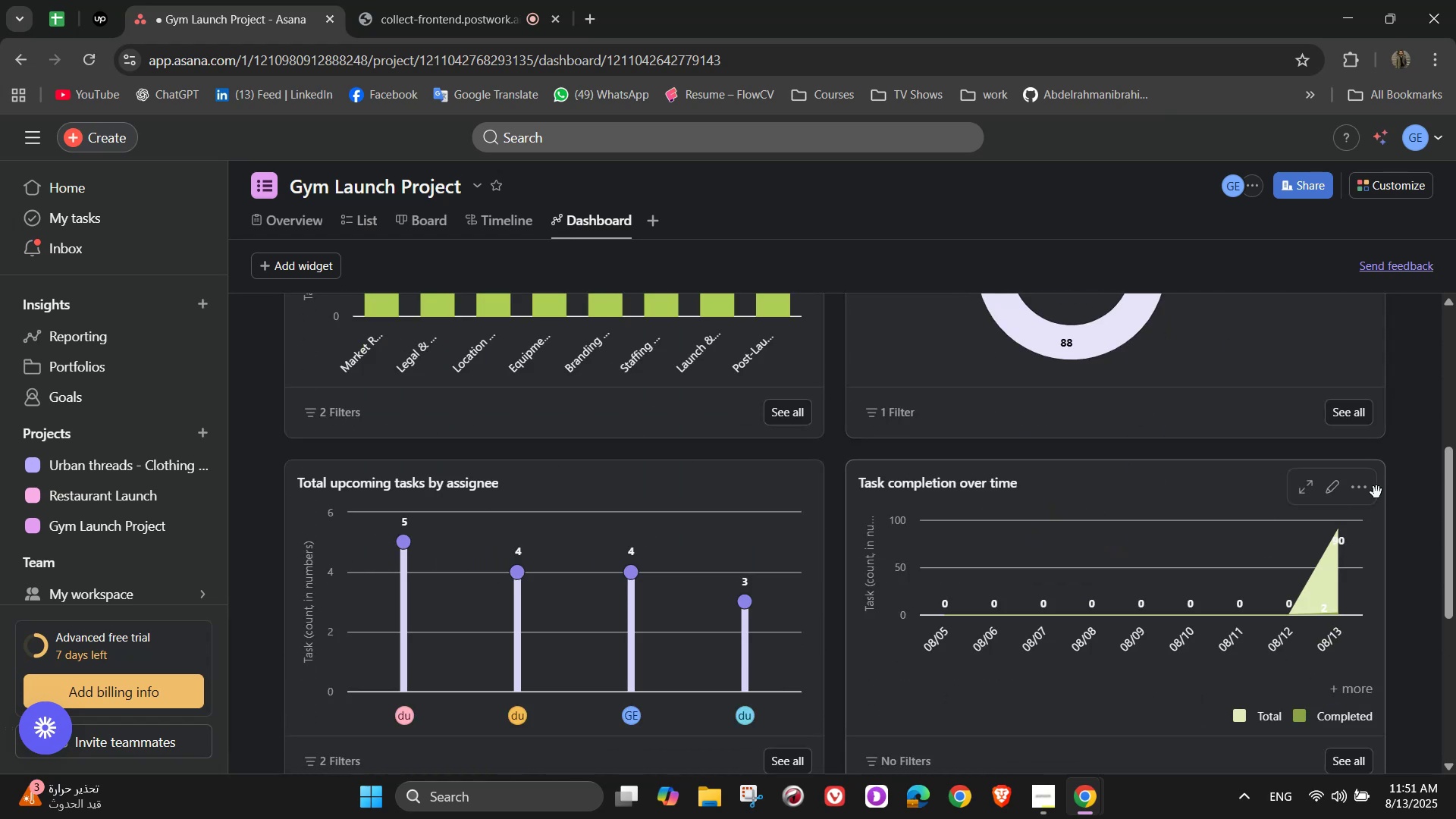 
scroll: coordinate [719, 438], scroll_direction: up, amount: 6.0
 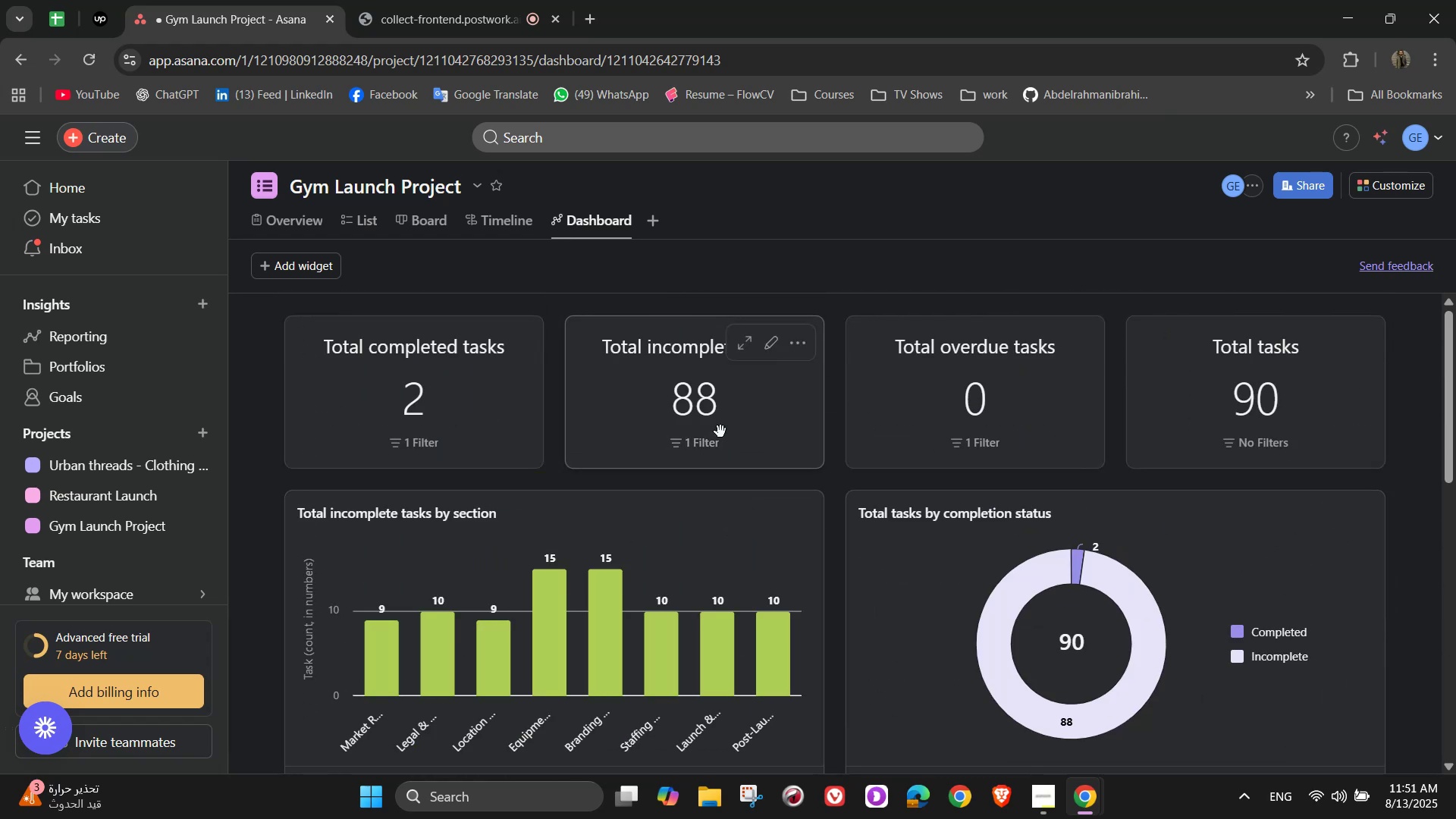 
mouse_move([952, 366])
 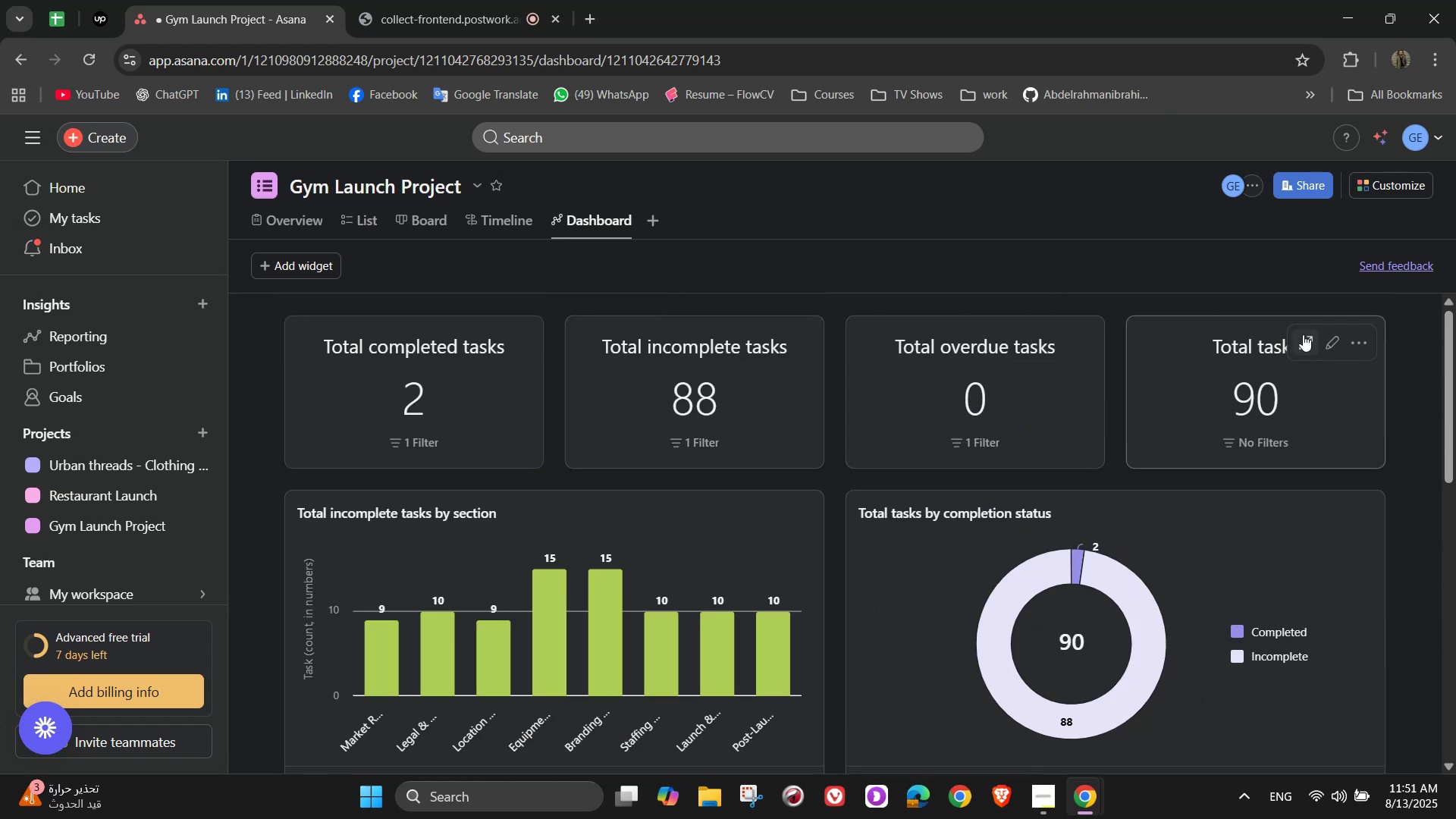 